 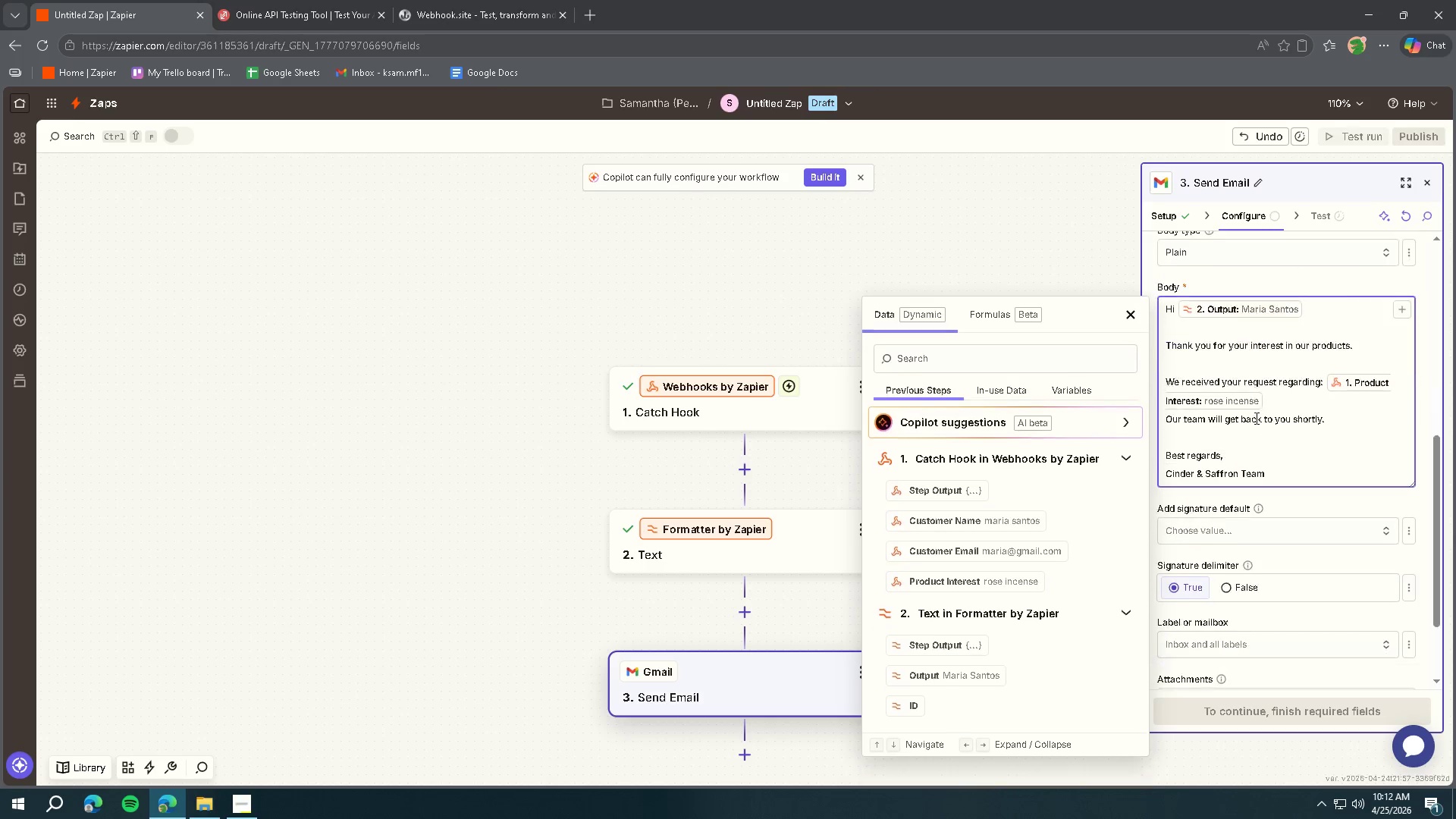 
scroll: coordinate [1275, 429], scroll_direction: down, amount: 2.0
 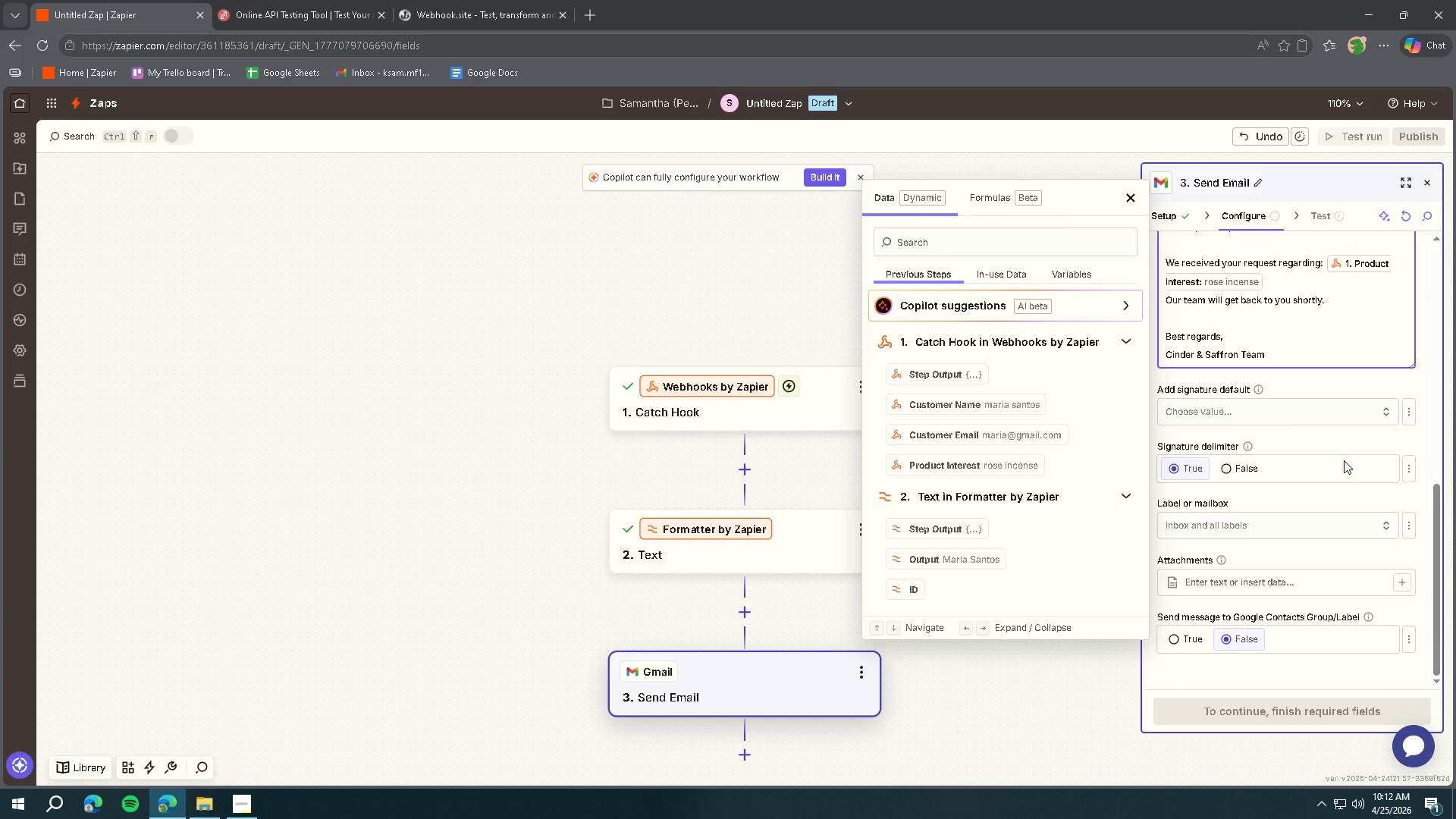 
wait(7.19)
 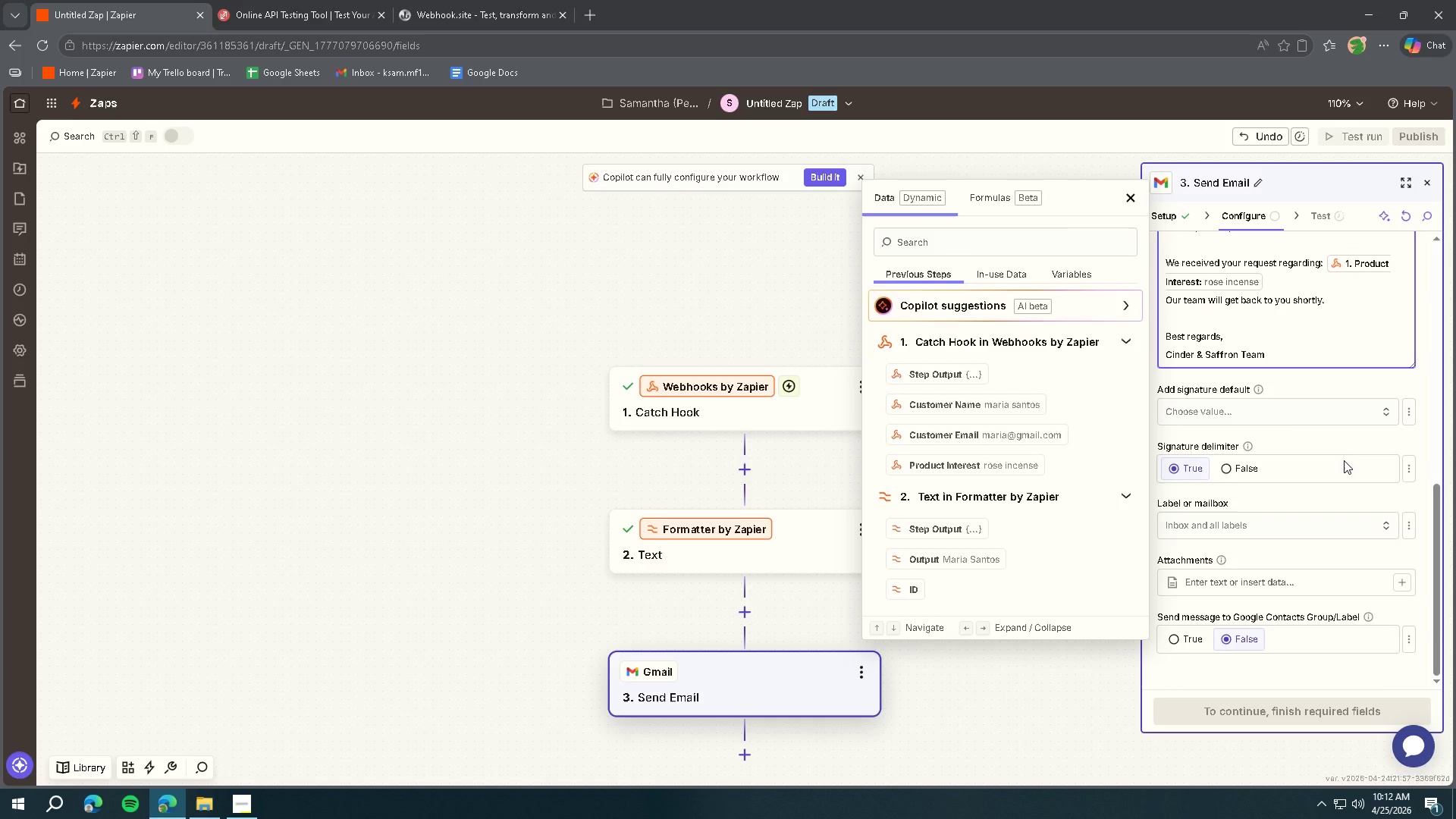 
left_click([1239, 714])
 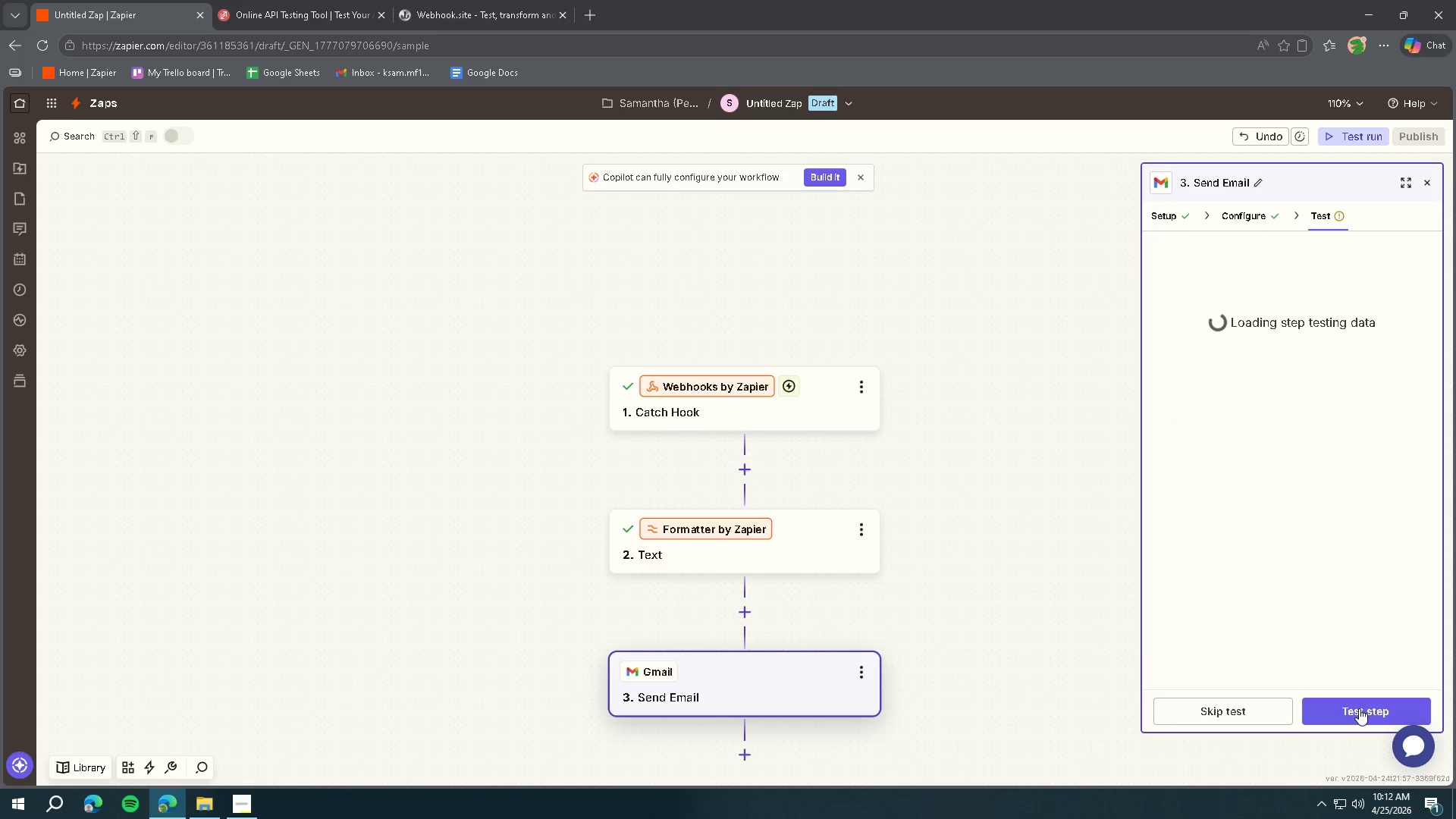 
left_click([1359, 708])
 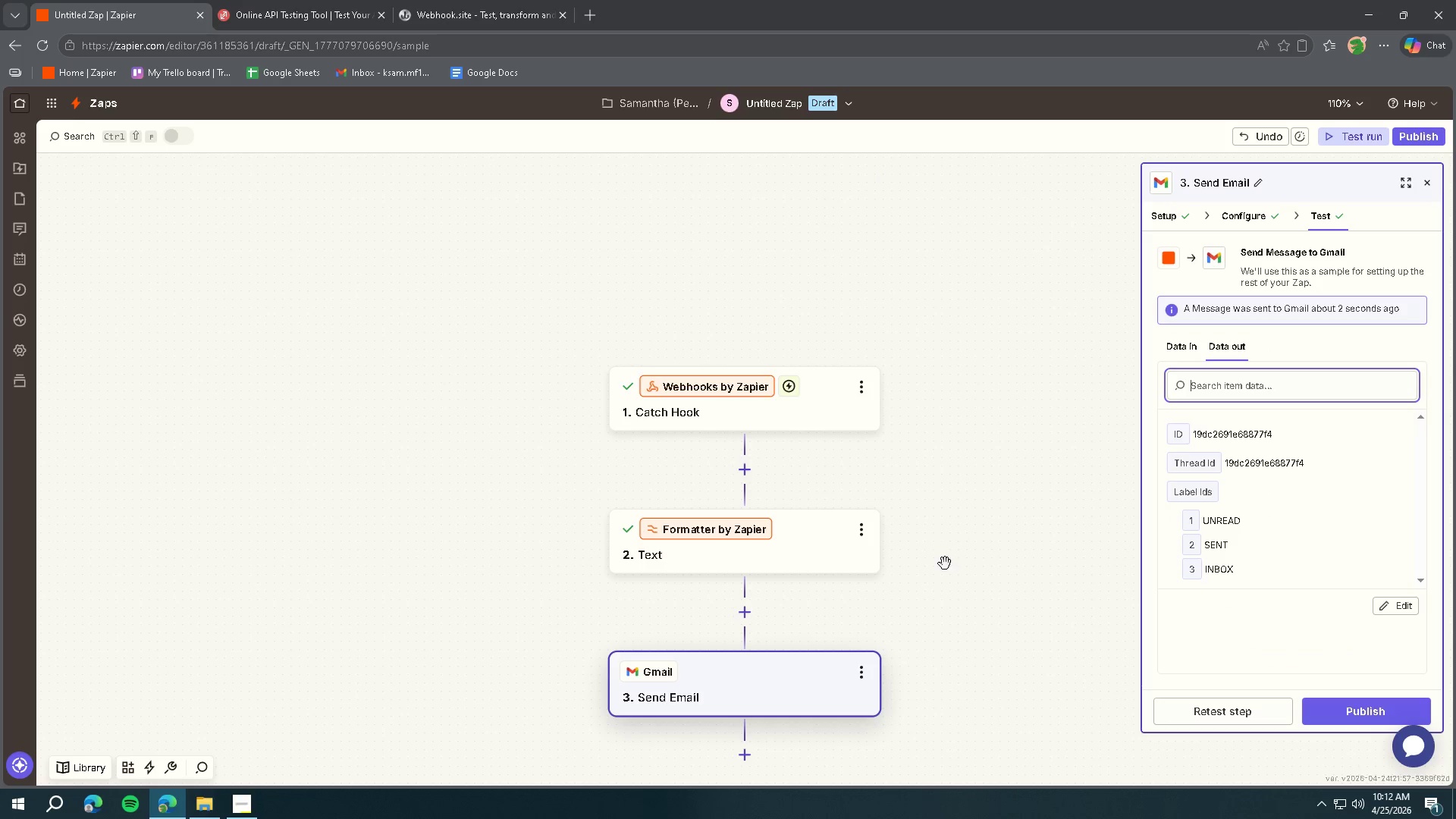 
wait(5.5)
 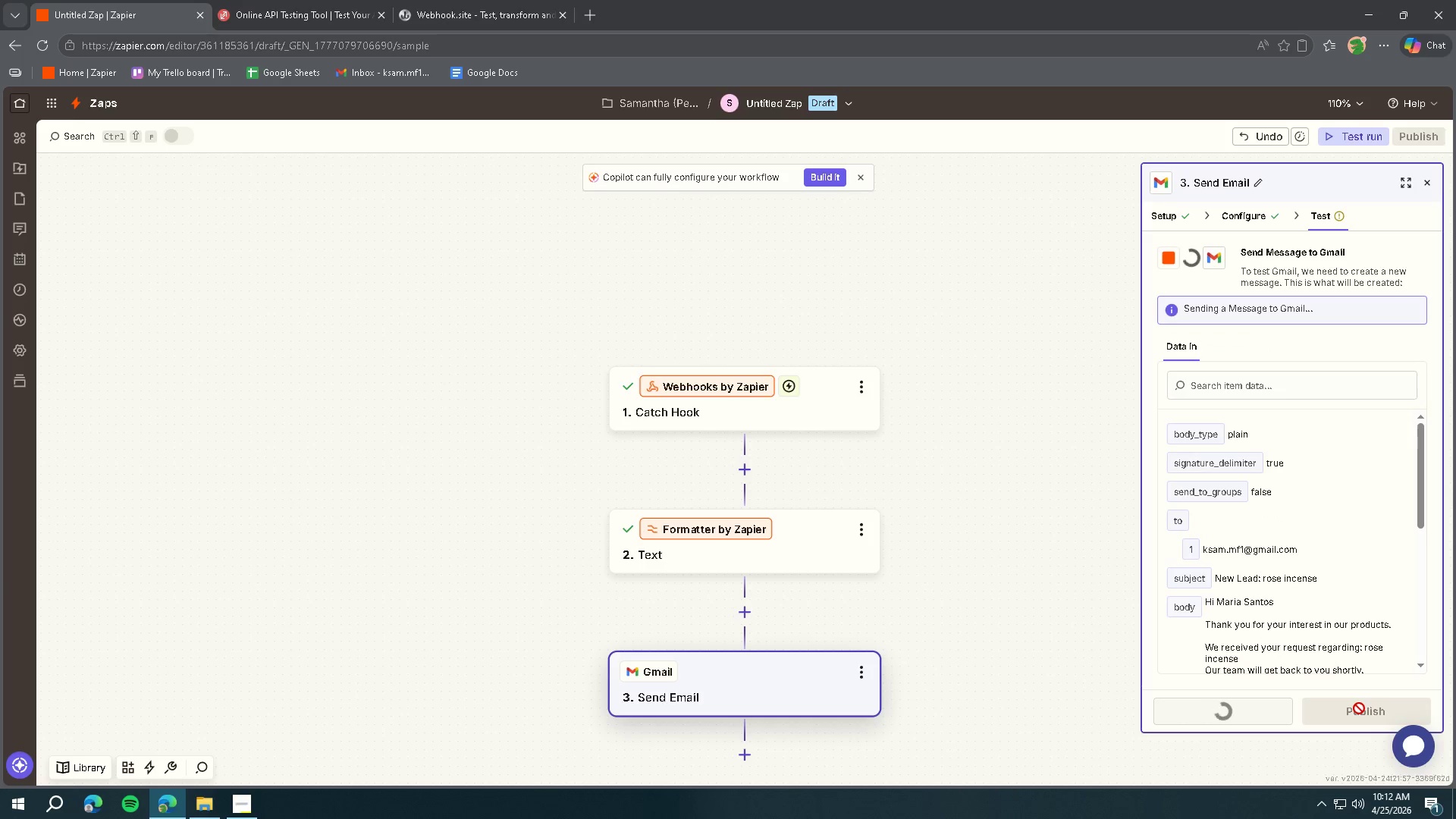 
left_click([589, 17])
 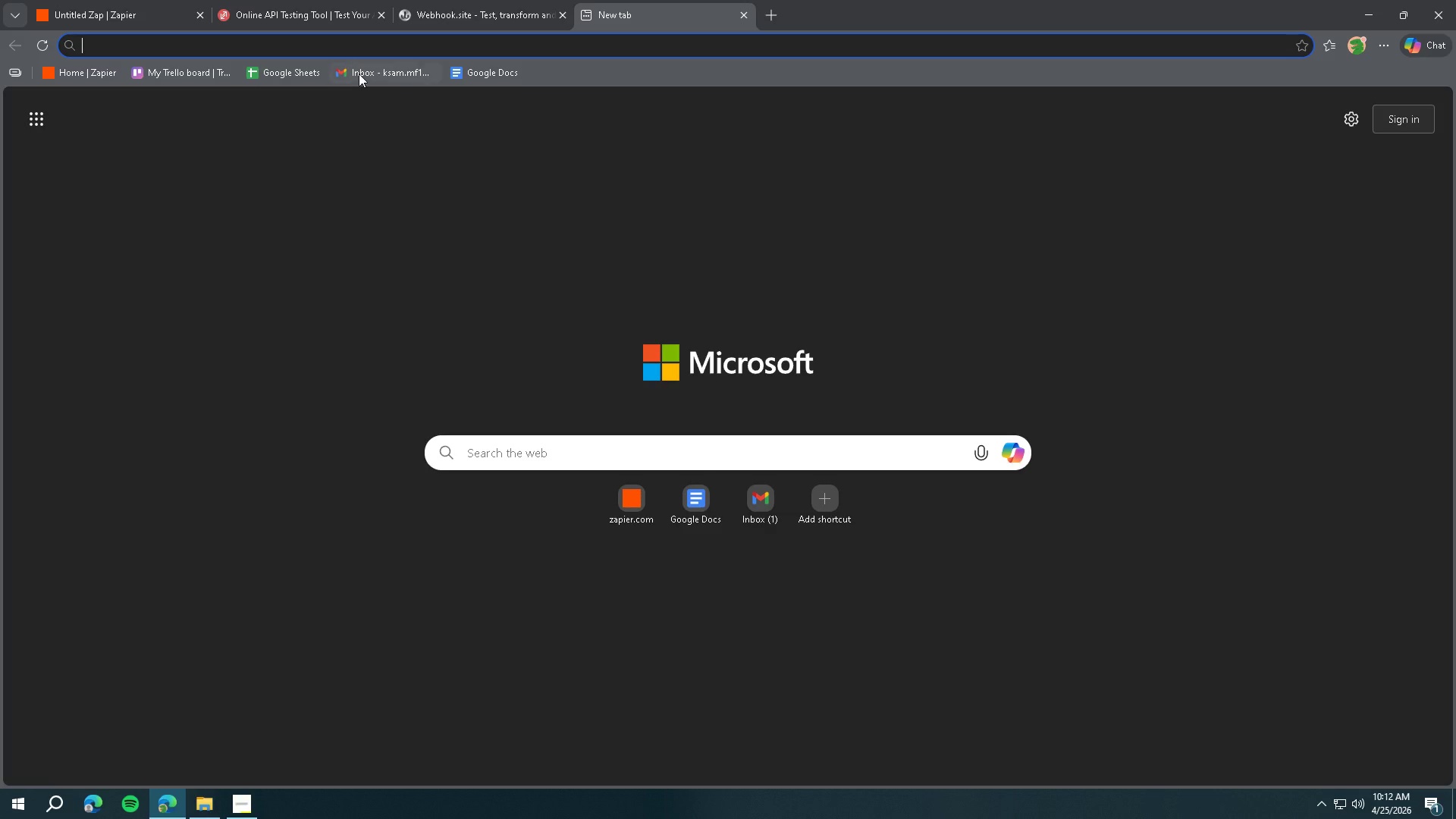 
left_click([357, 74])
 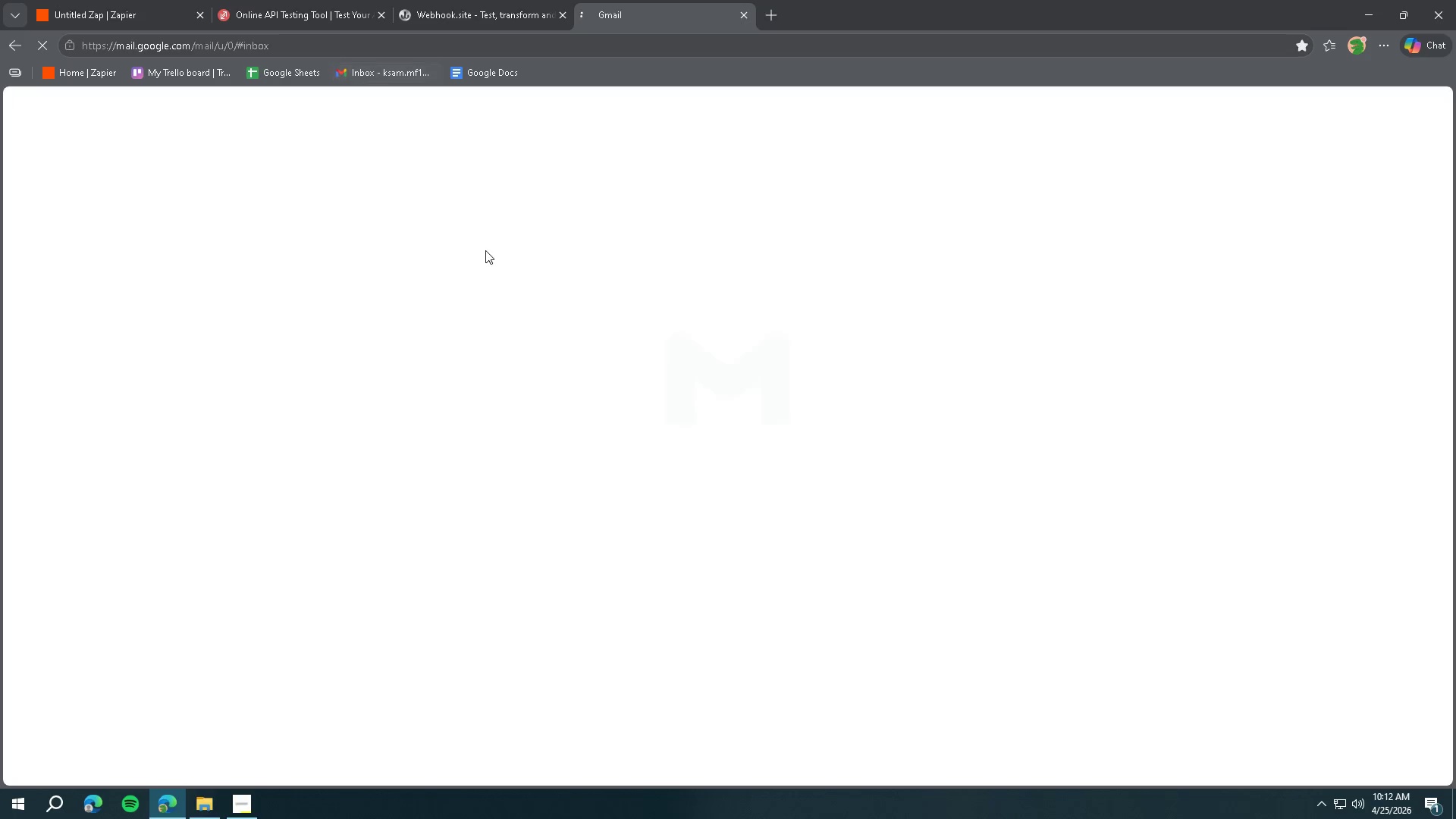 
mouse_move([501, 256])
 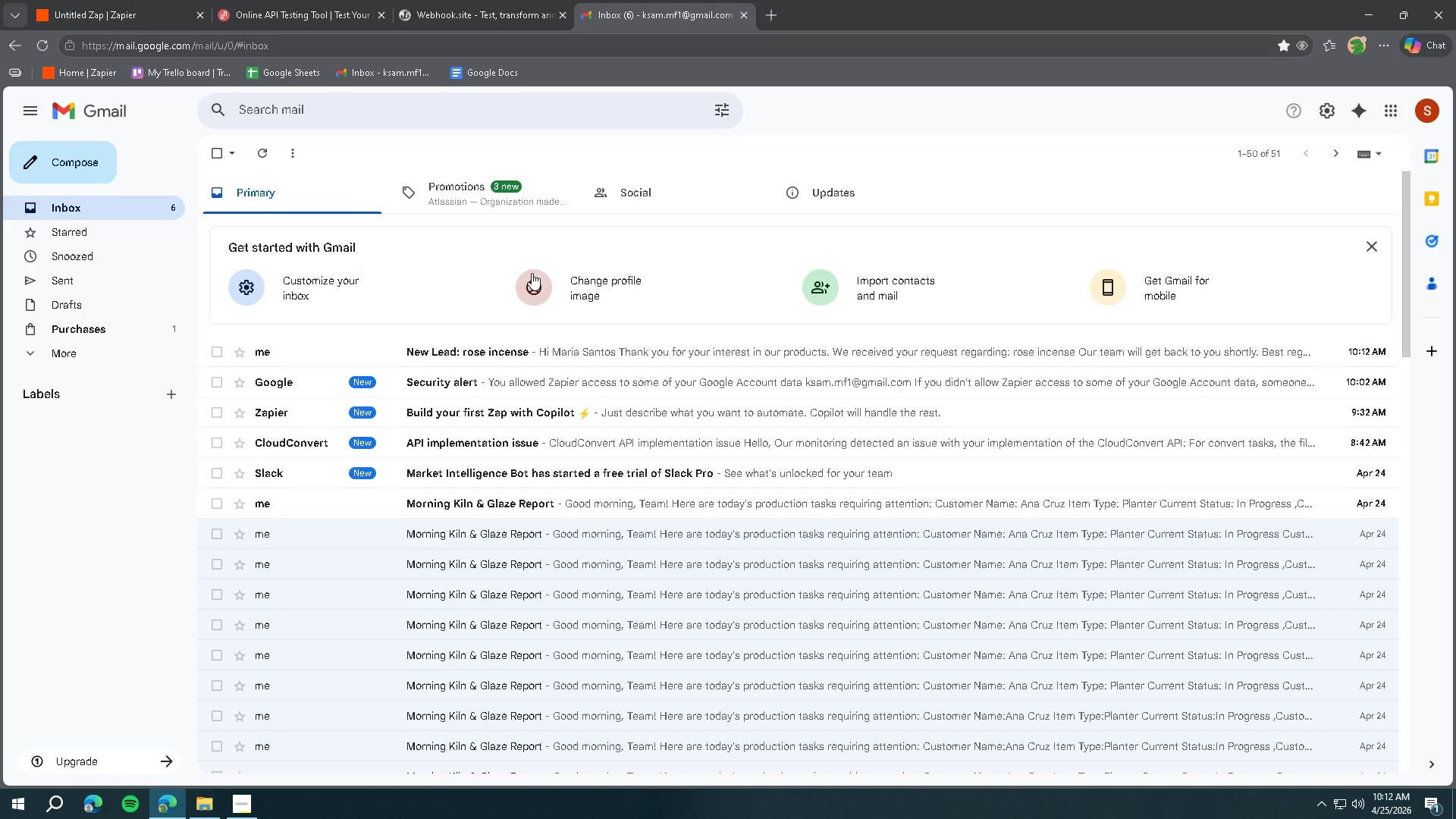 
left_click([702, 446])
 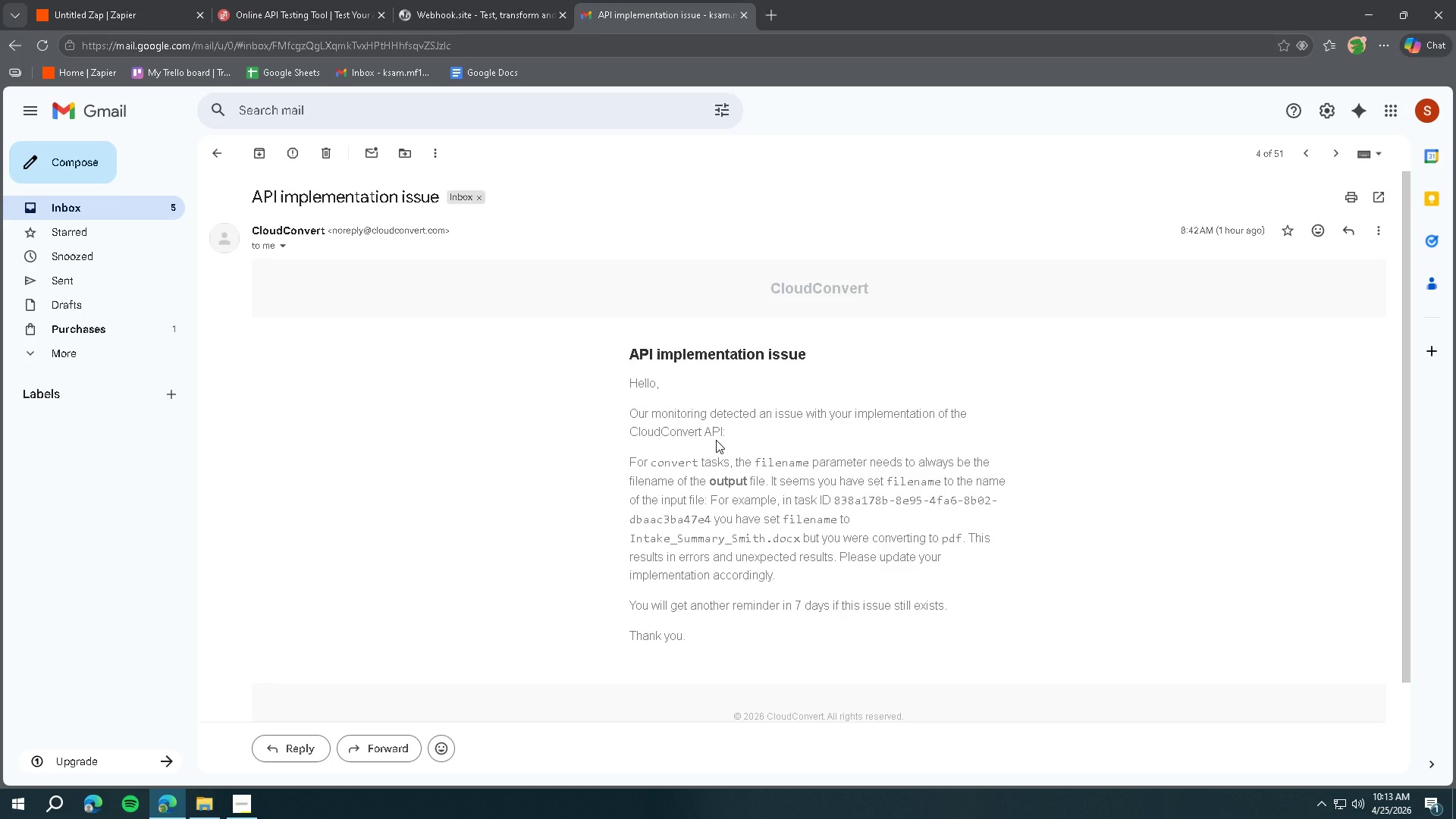 
wait(32.77)
 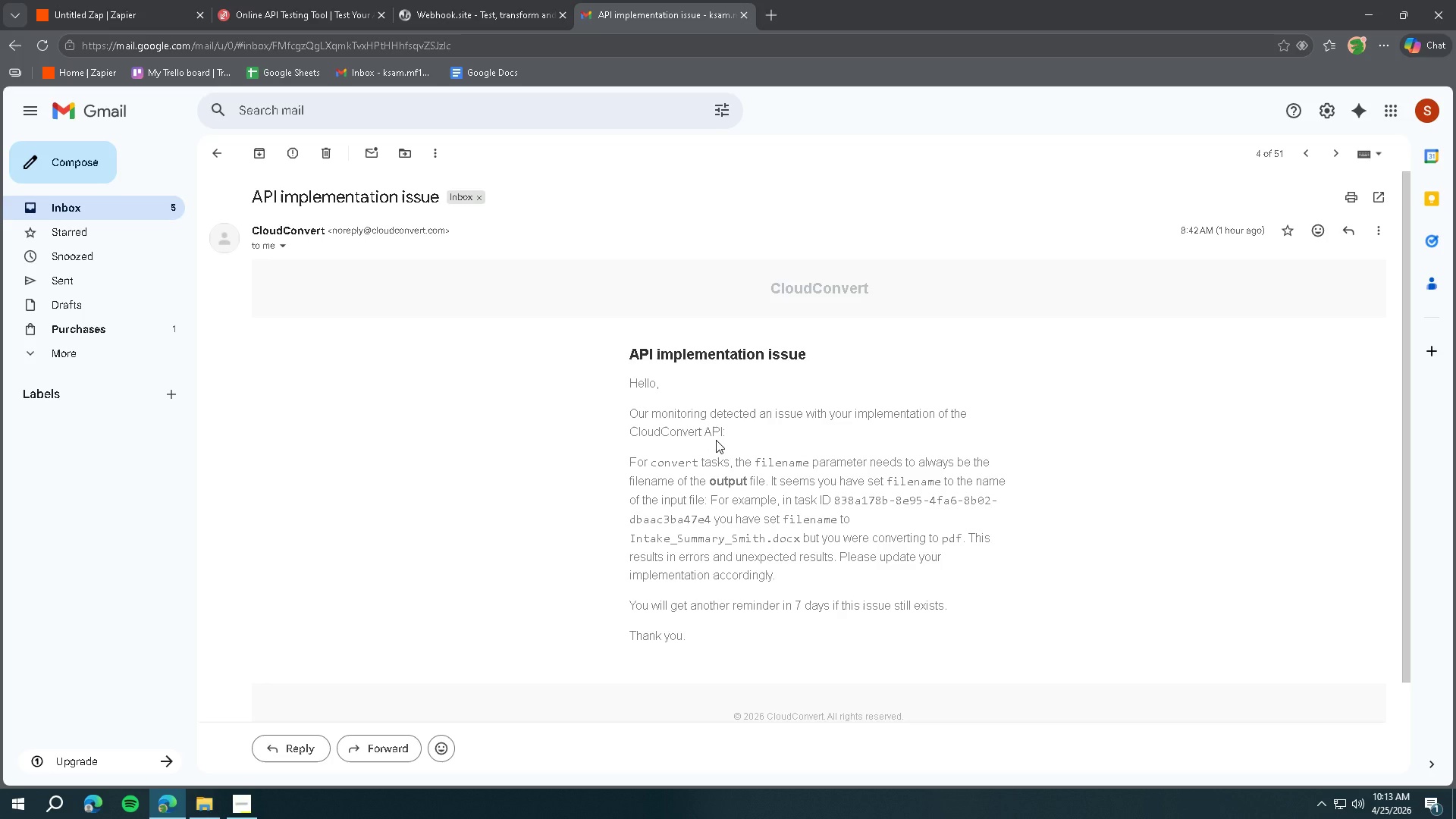 
left_click([121, 115])
 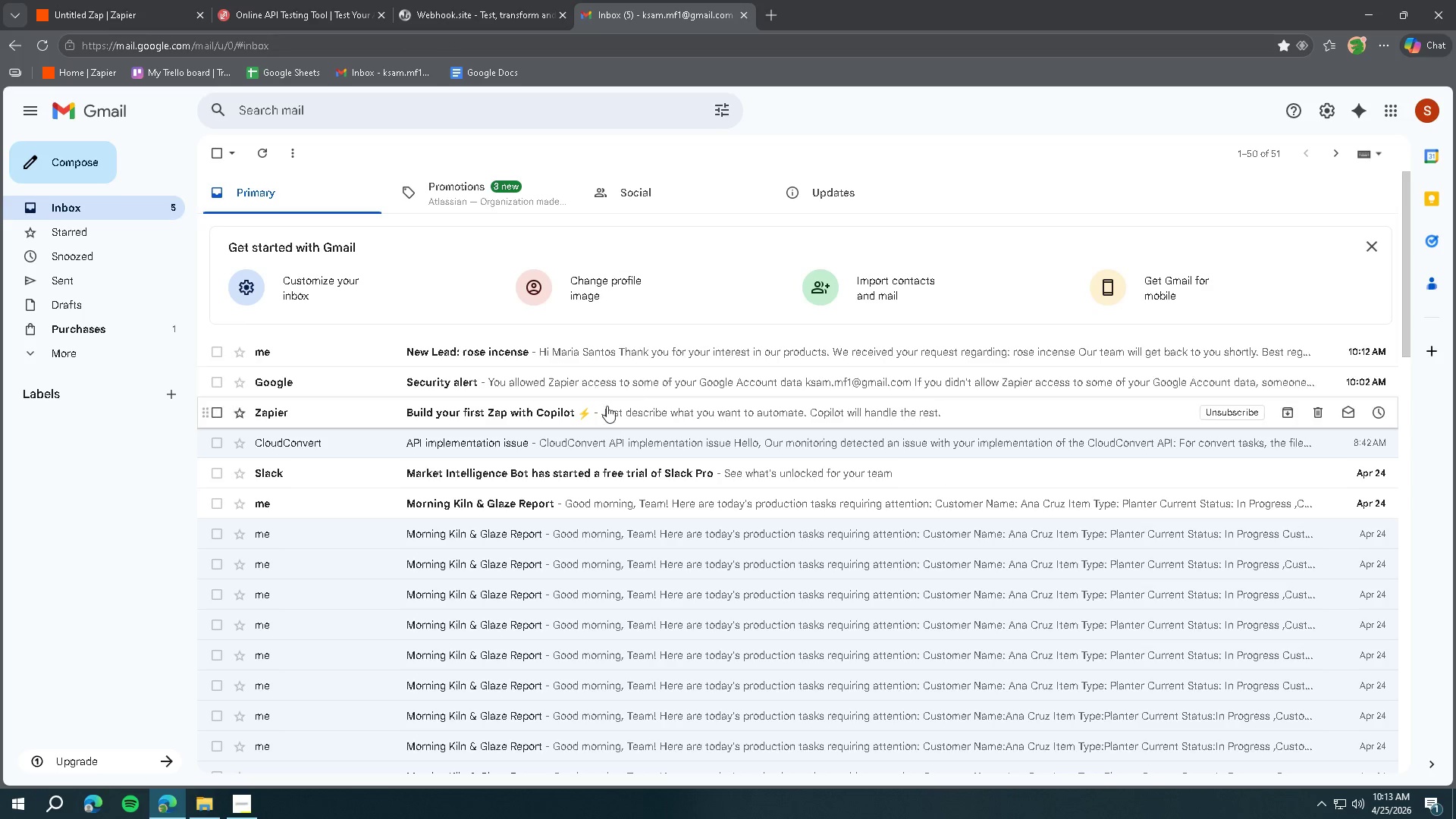 
left_click([605, 344])
 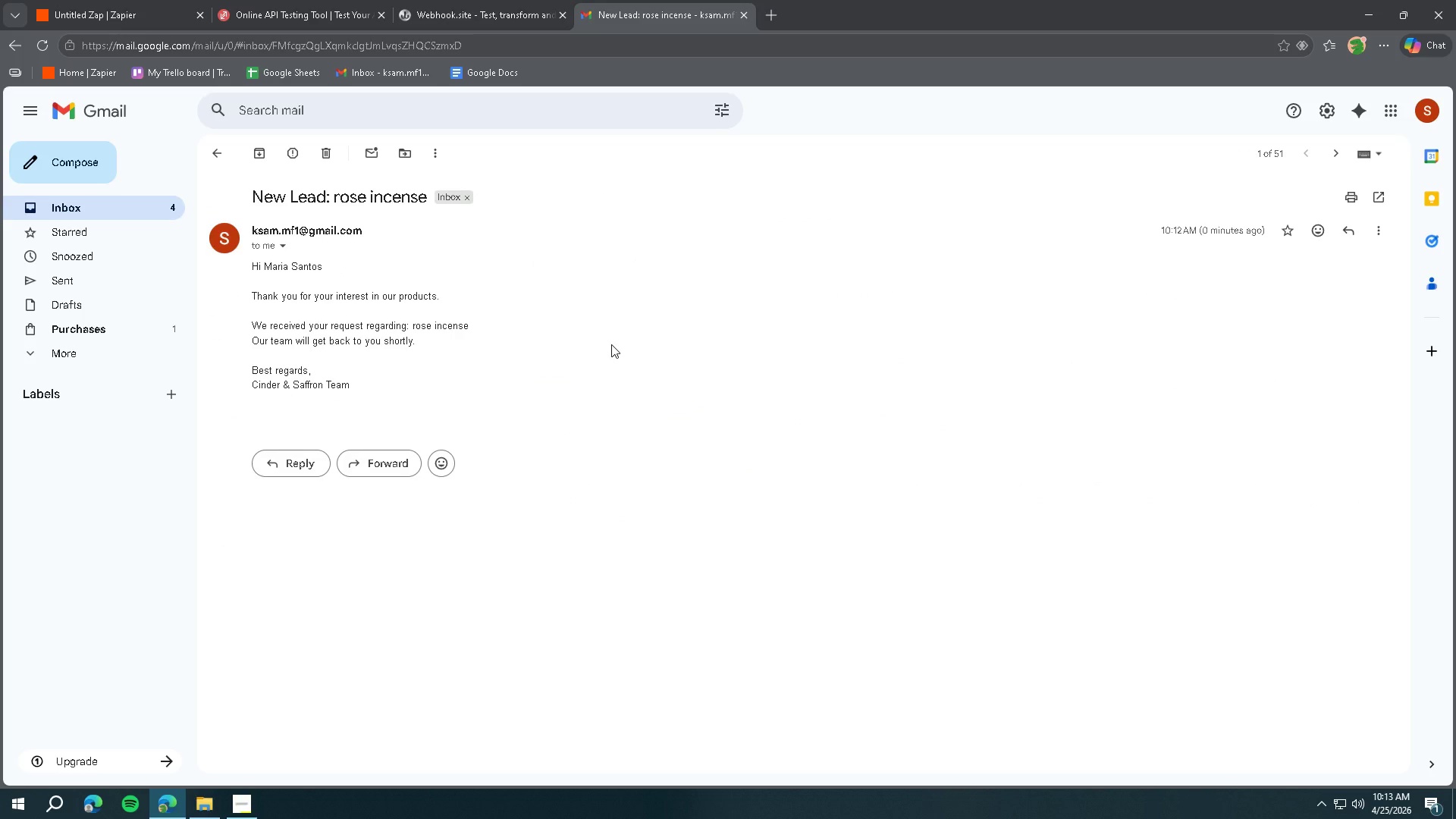 
wait(8.77)
 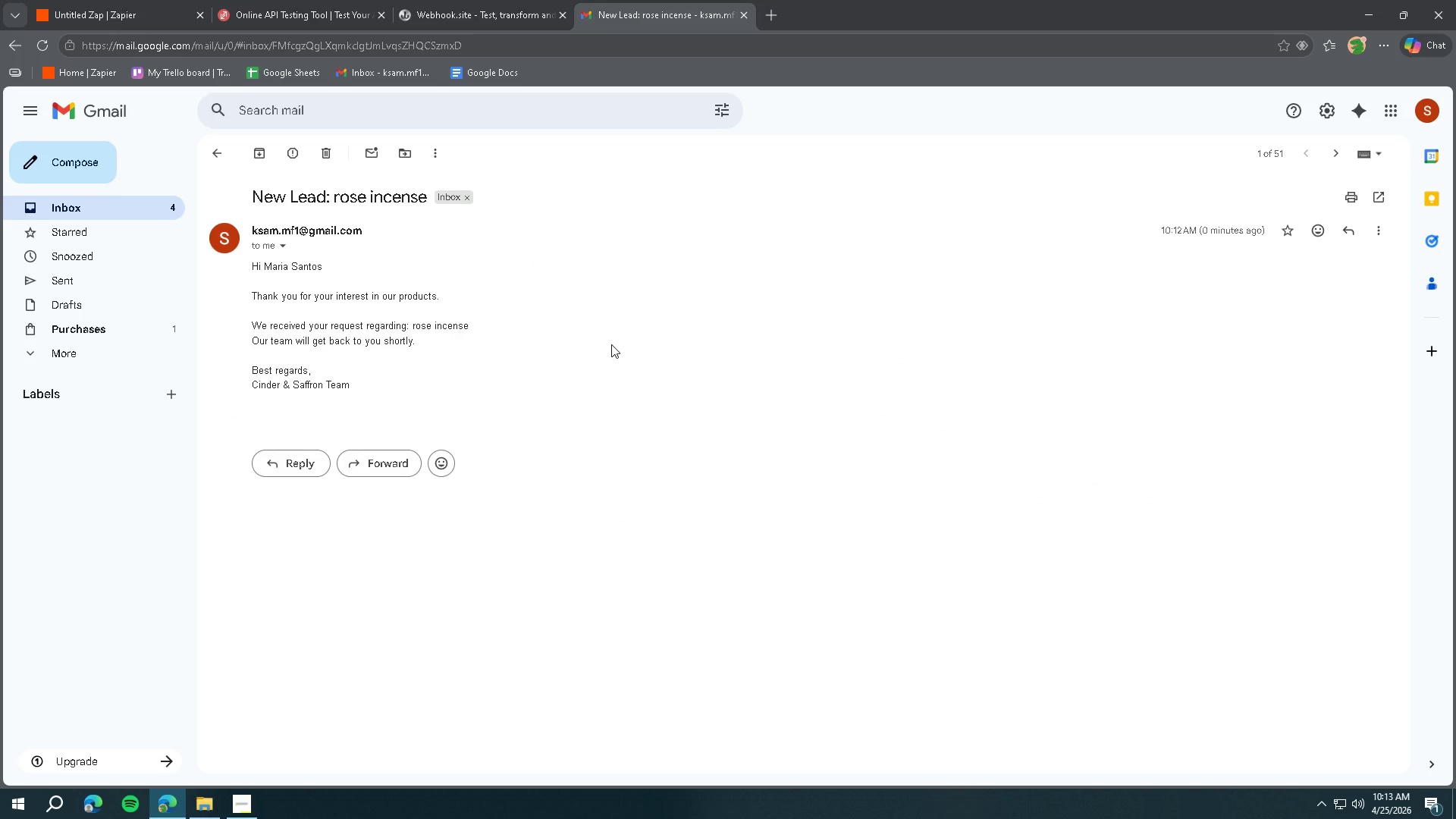 
left_click([109, 0])
 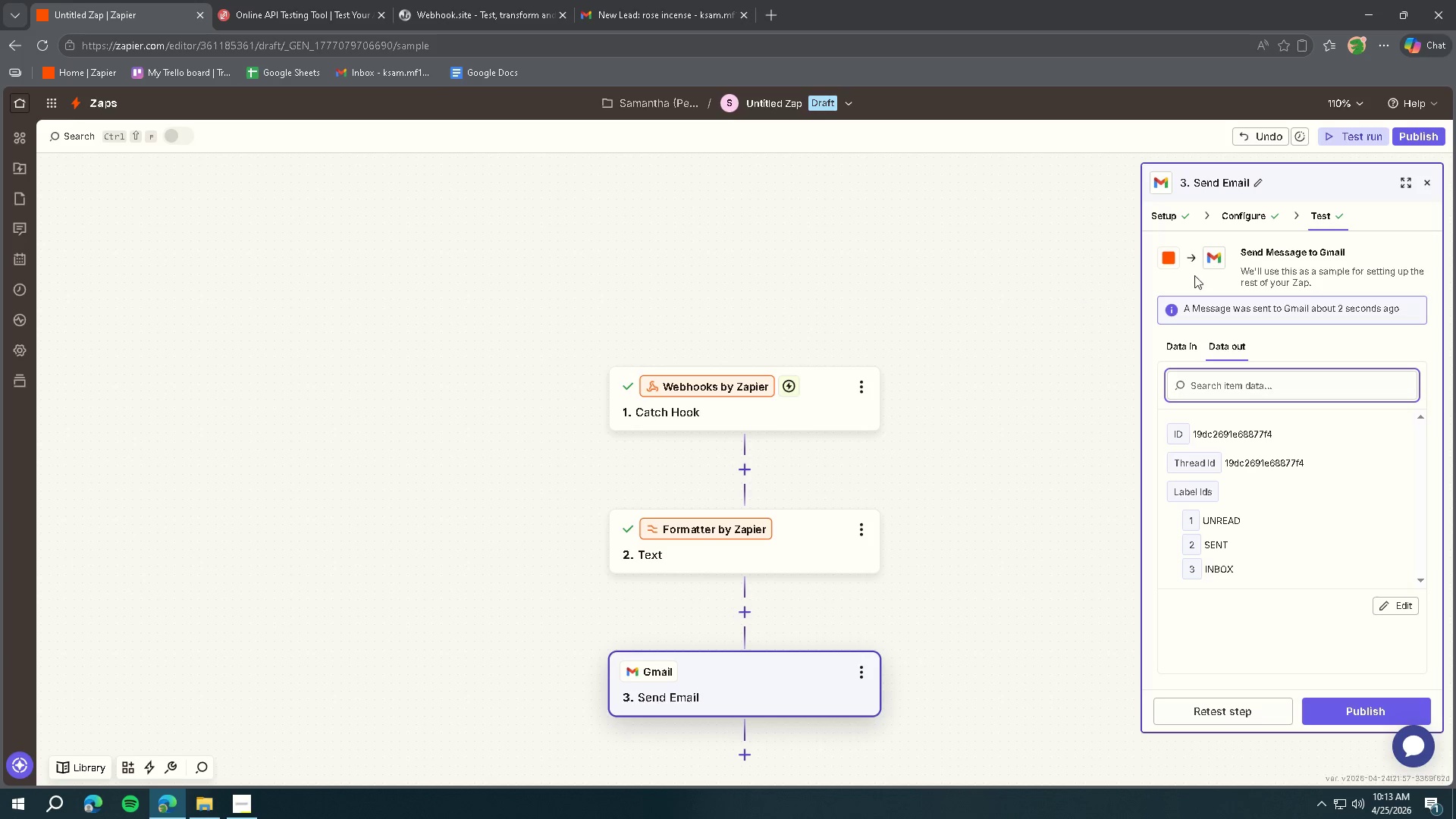 
left_click([1246, 221])
 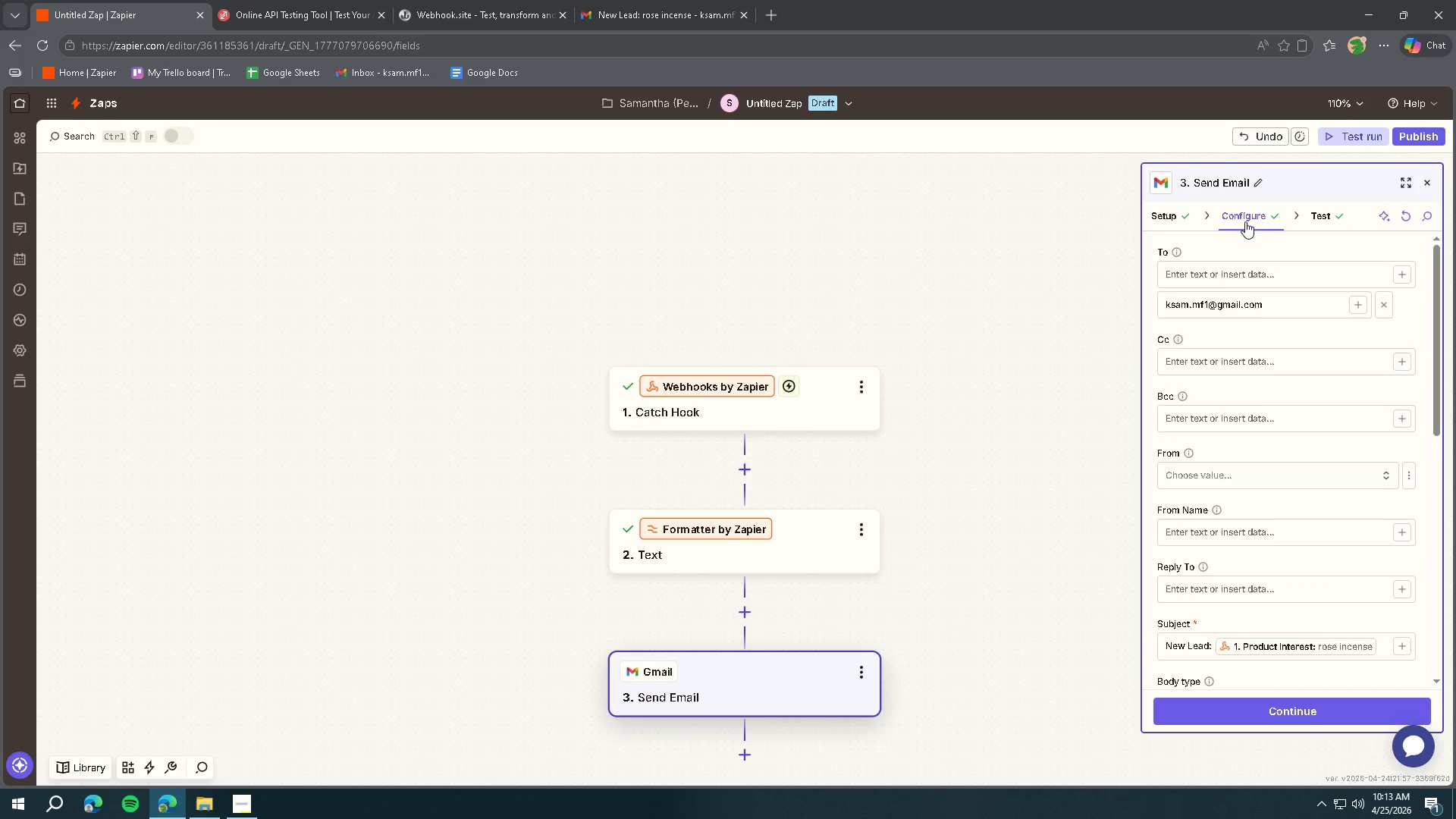 
scroll: coordinate [1312, 426], scroll_direction: down, amount: 4.0
 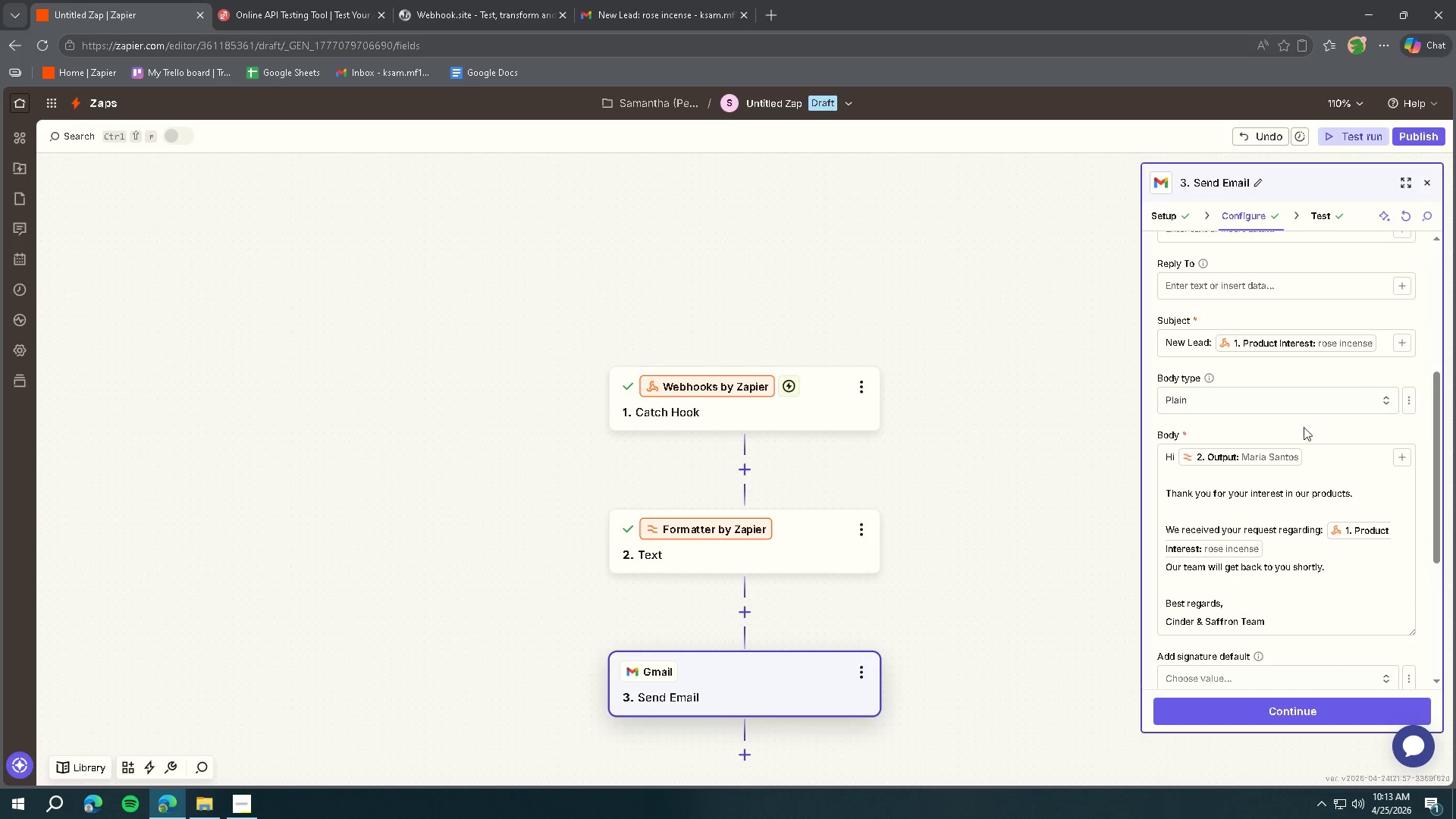 
left_click([1345, 461])
 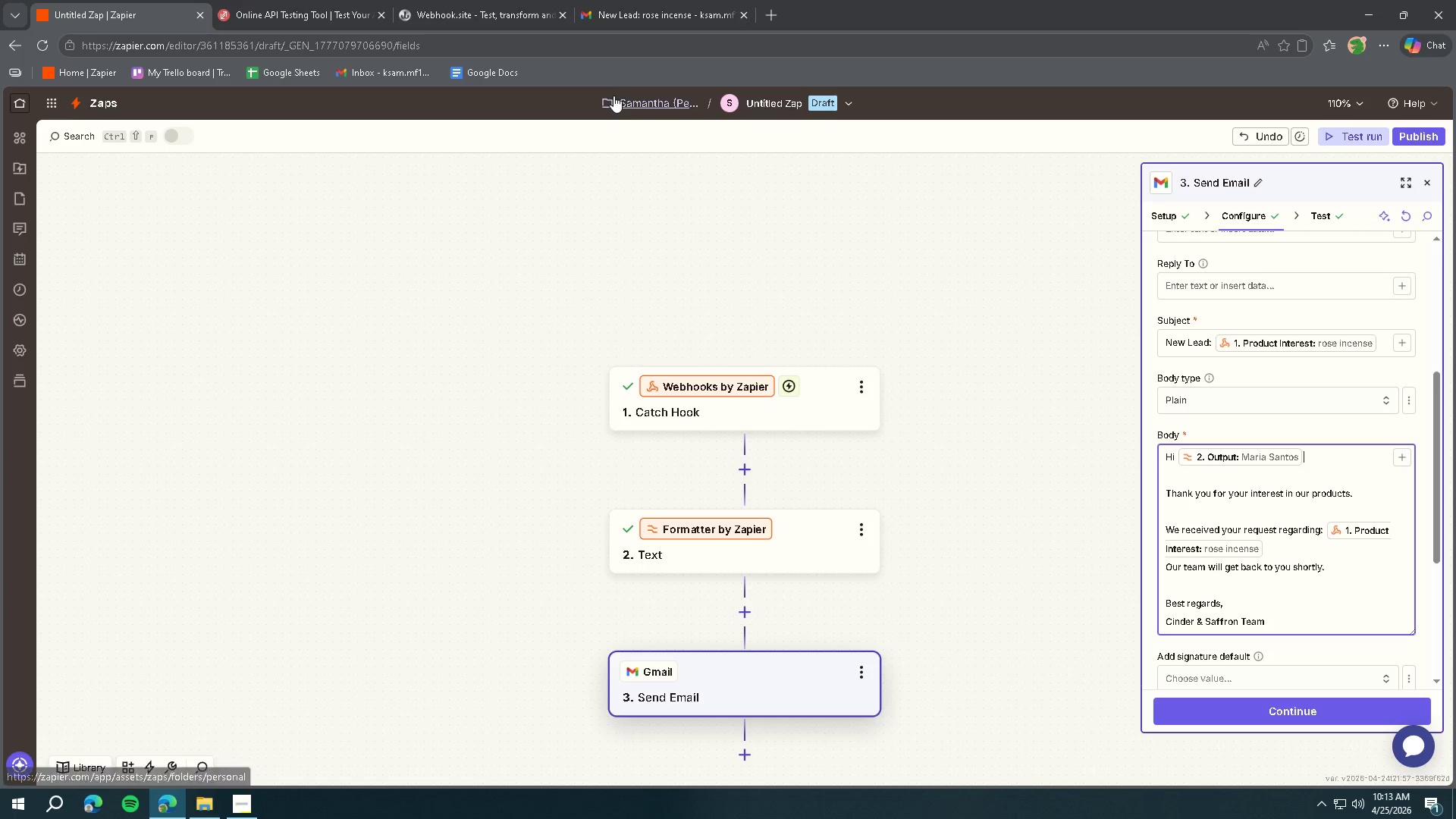 
mouse_move([647, 30])
 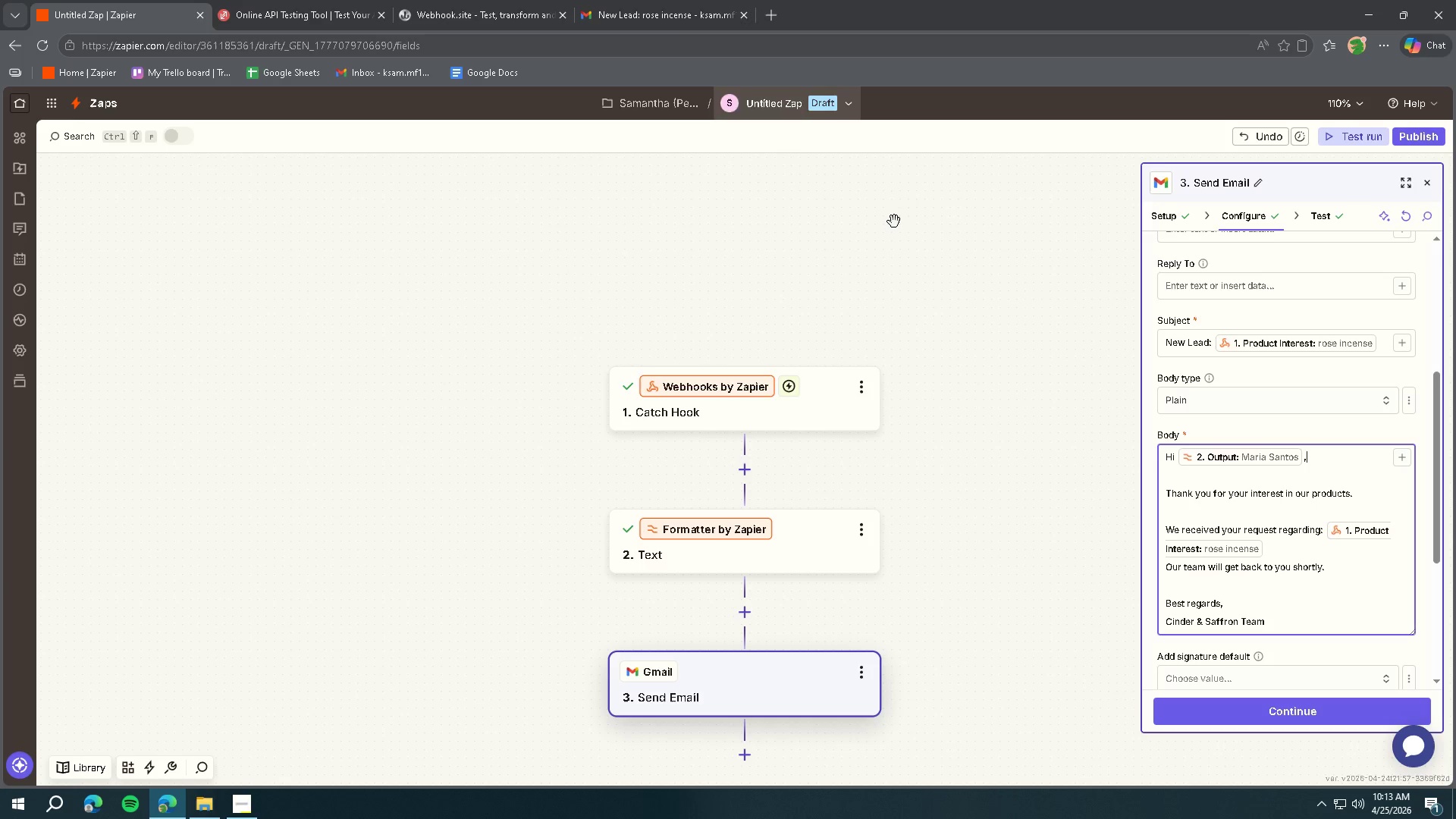 
key(Comma)
 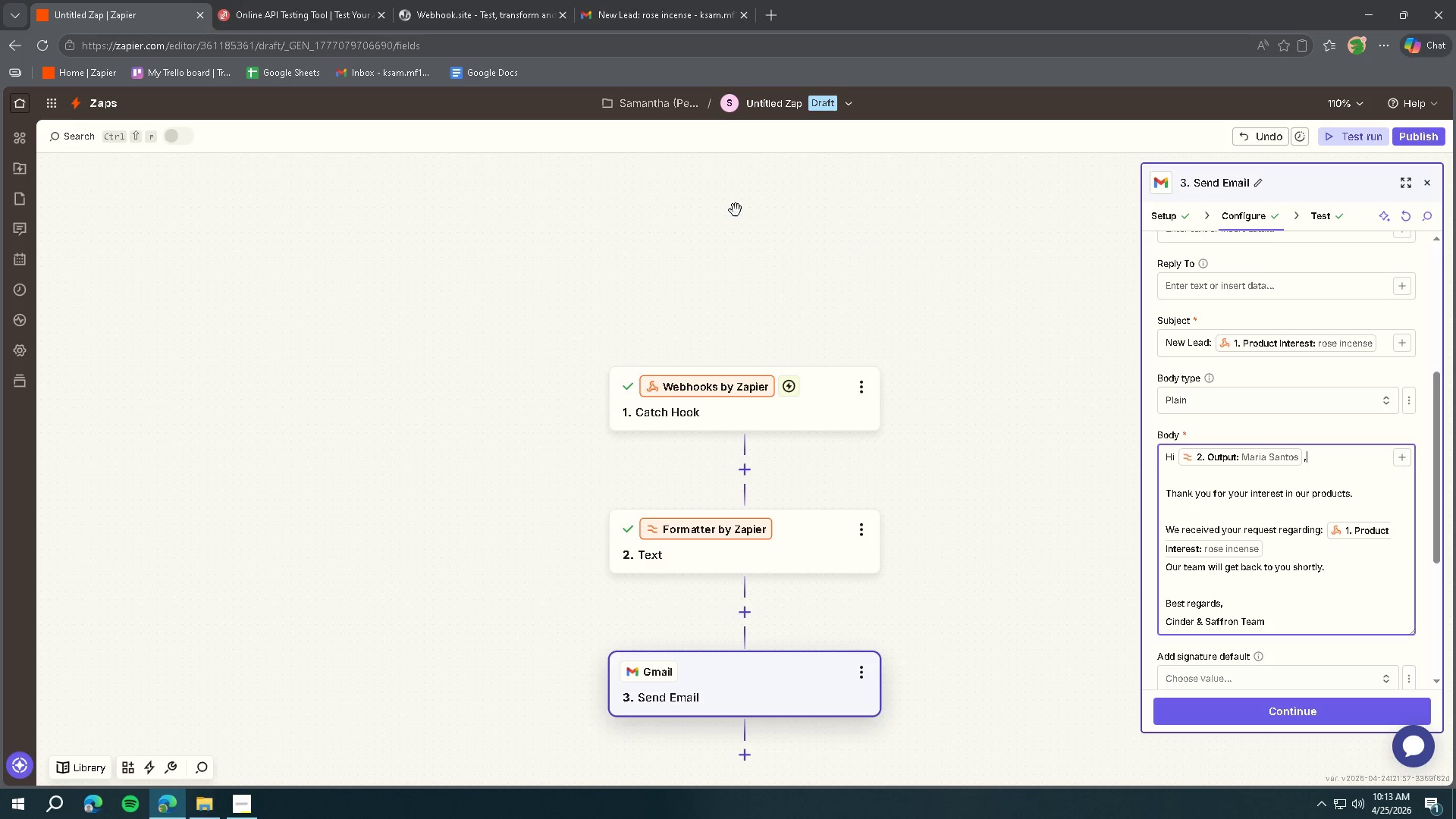 
left_click([637, 15])
 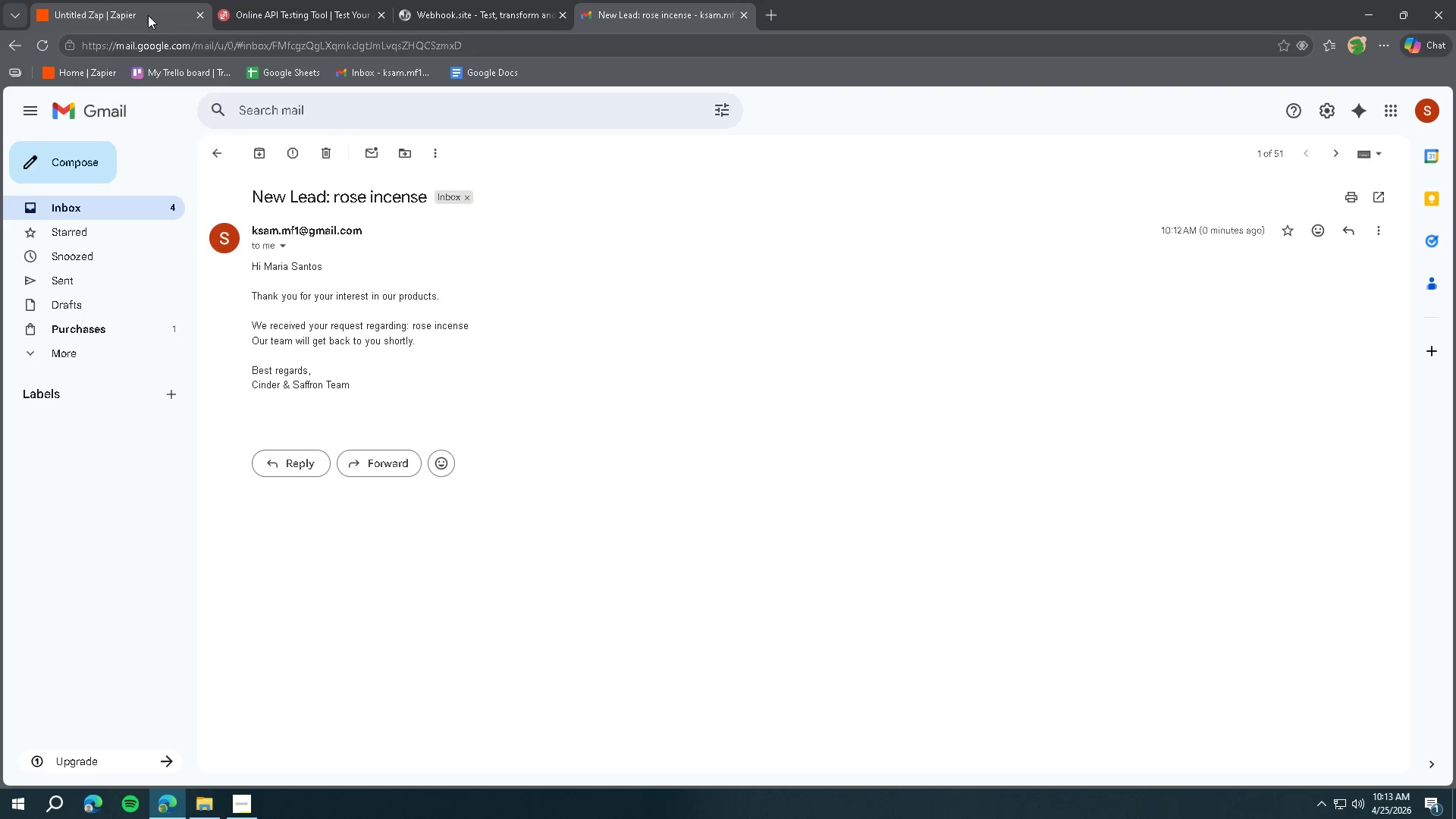 
left_click([148, 15])
 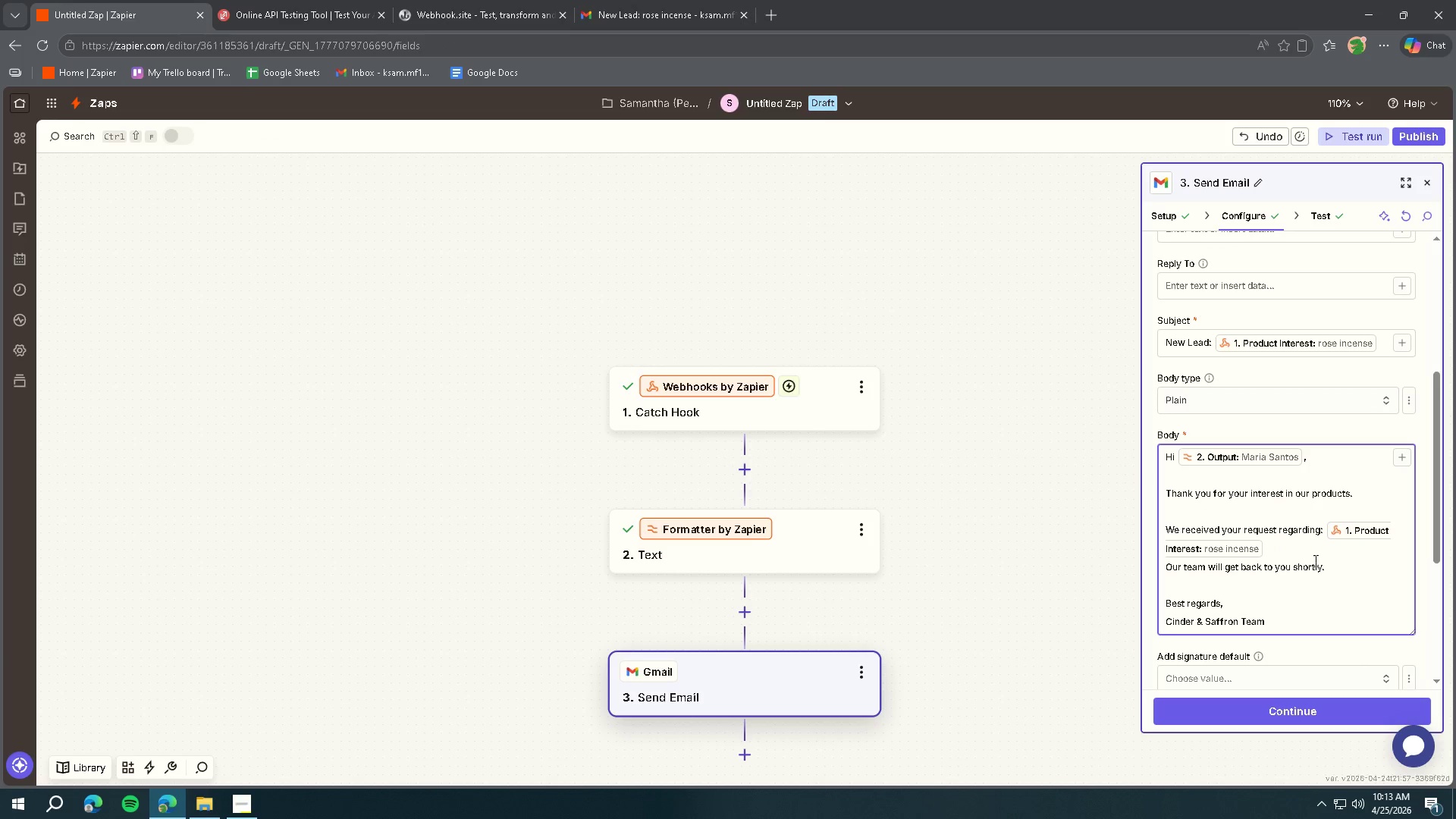 
left_click([1326, 552])
 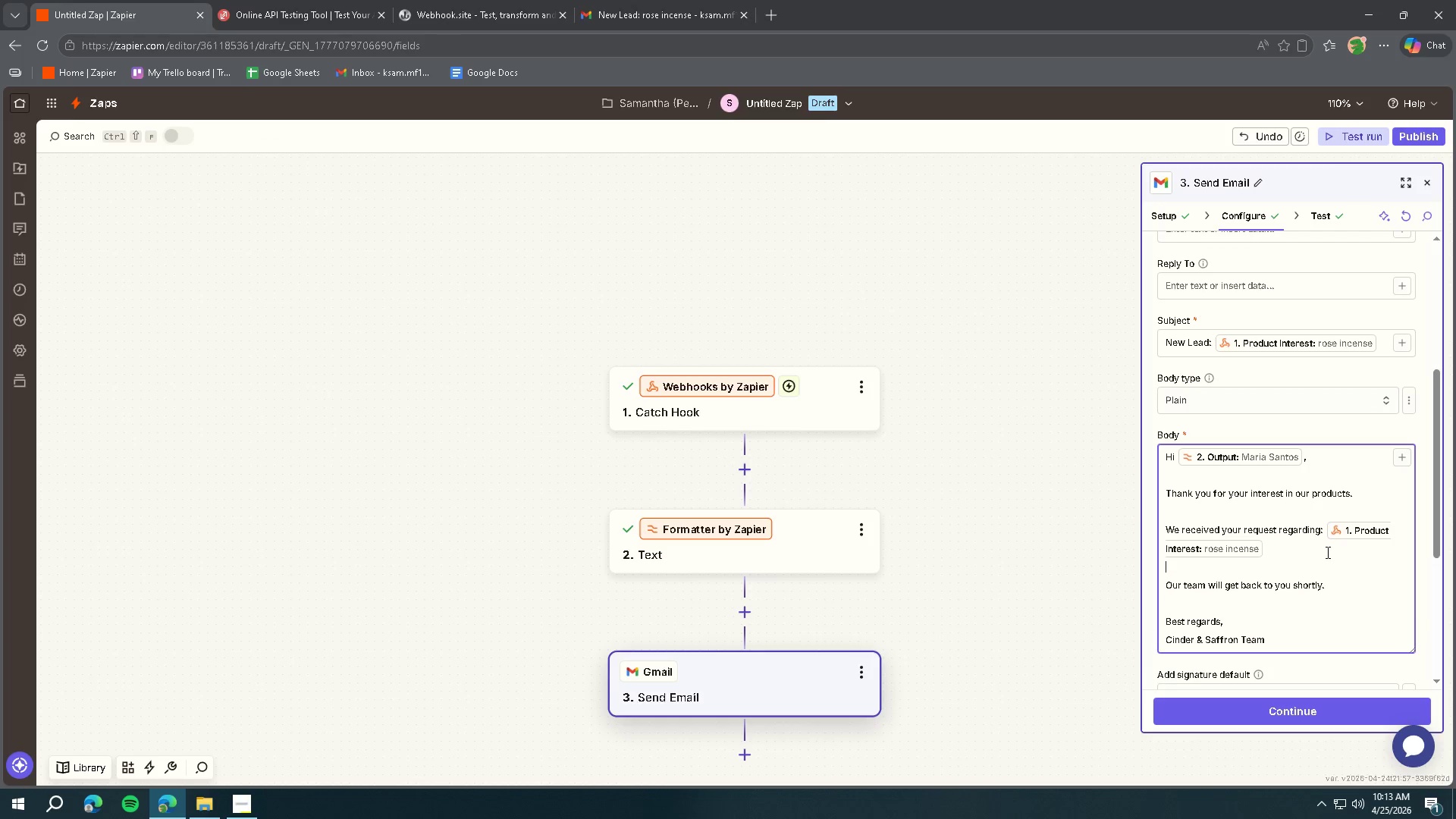 
key(Enter)
 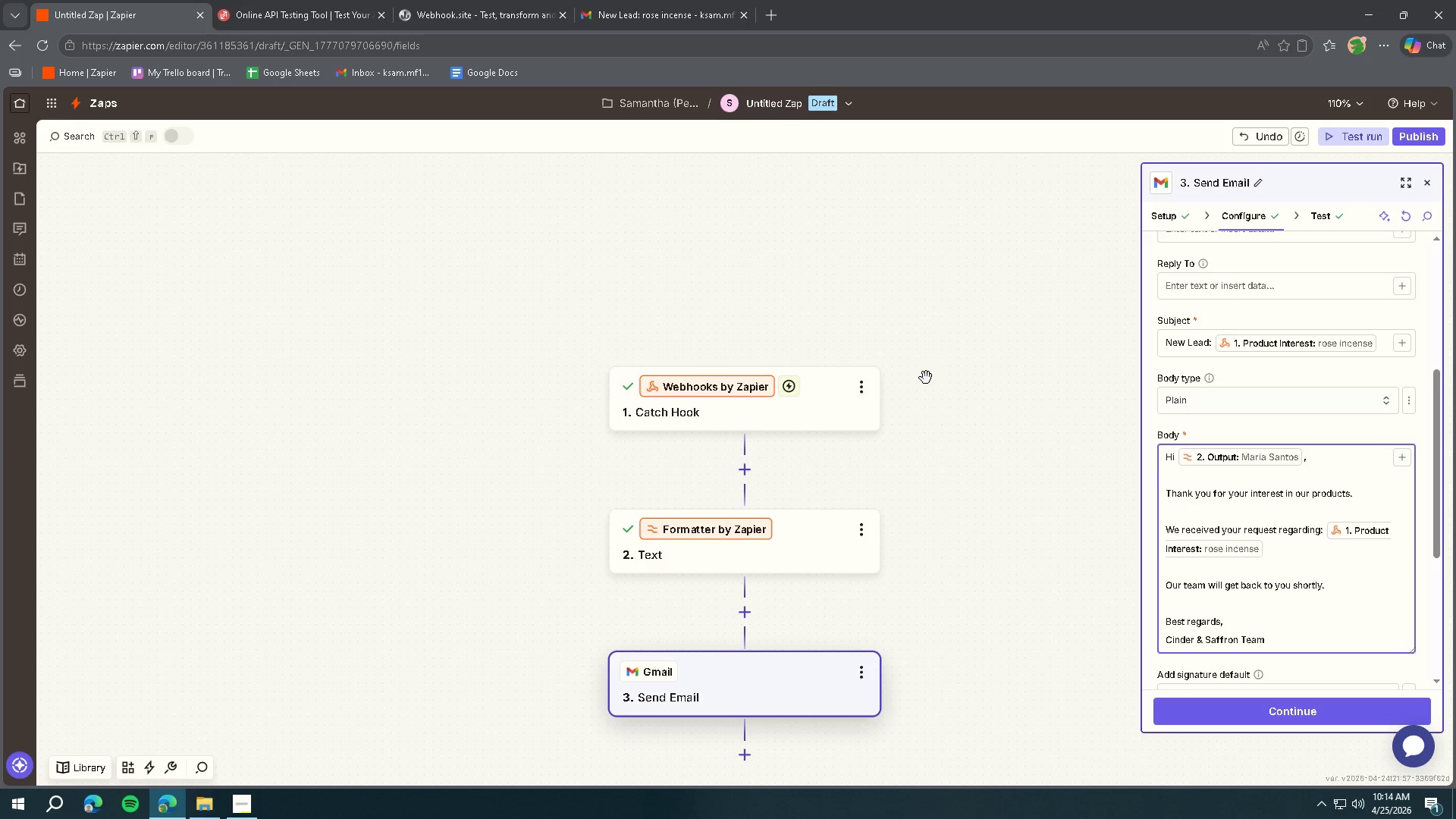 
wait(5.47)
 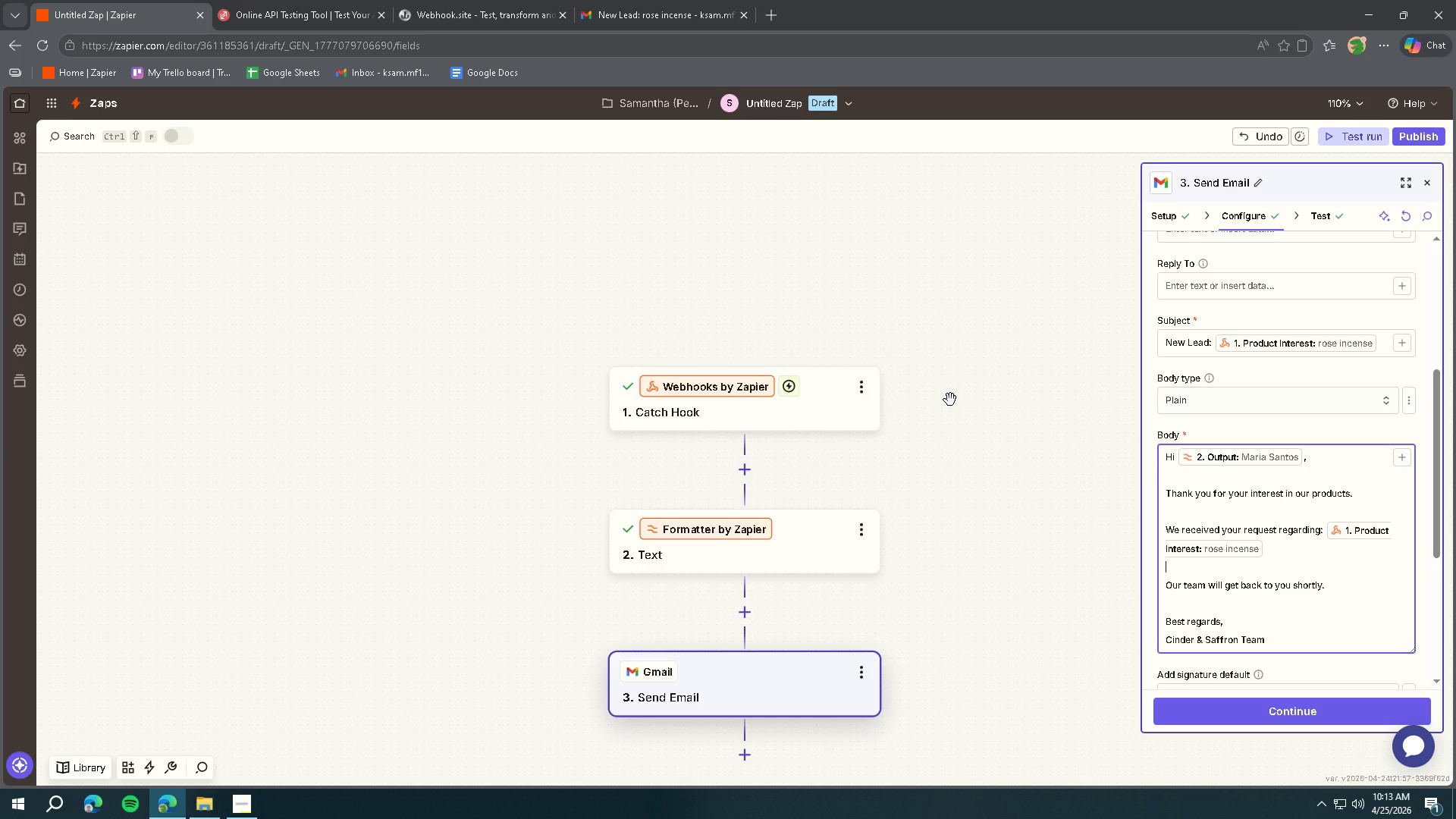 
left_click([672, 23])
 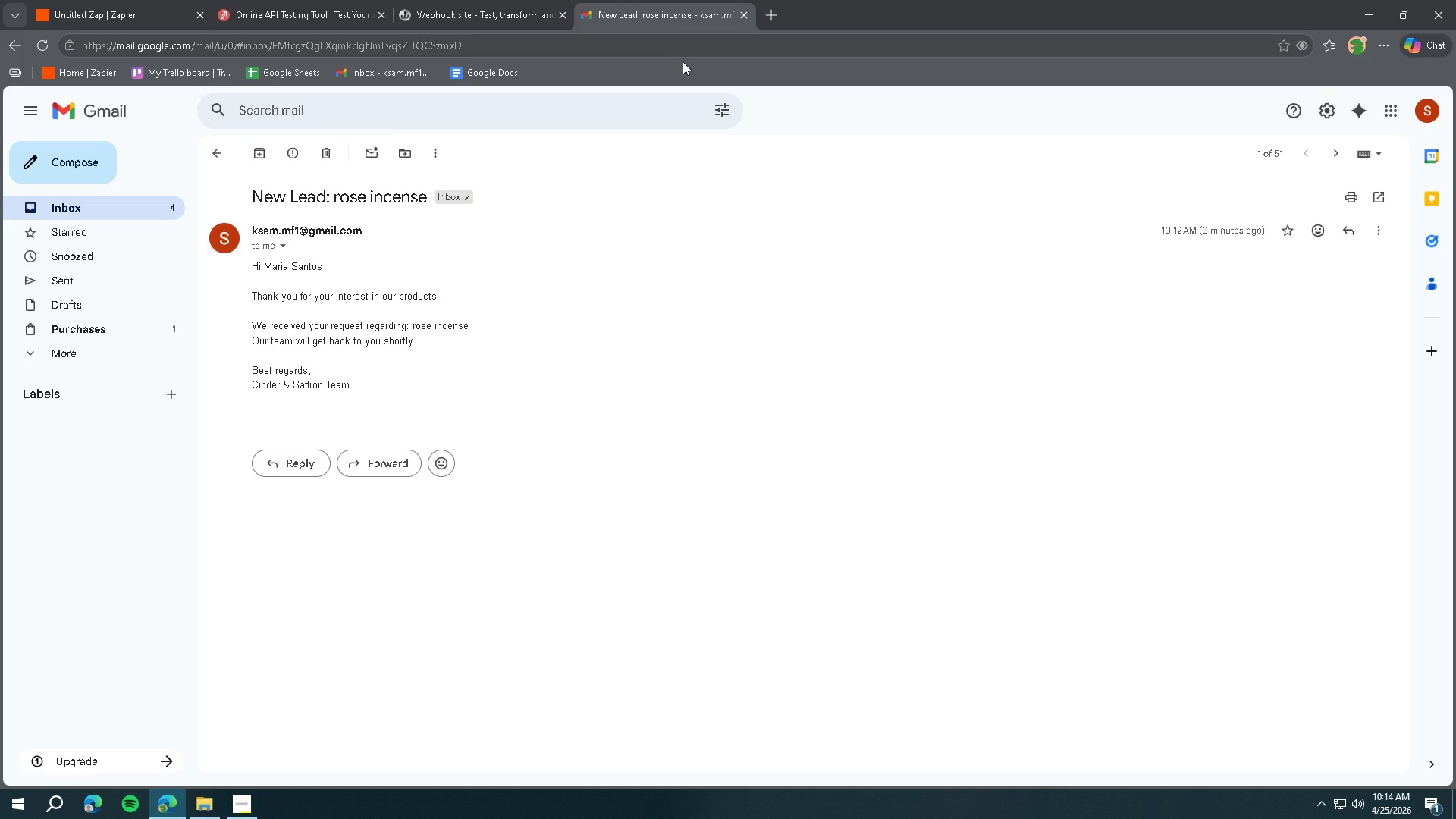 
wait(9.31)
 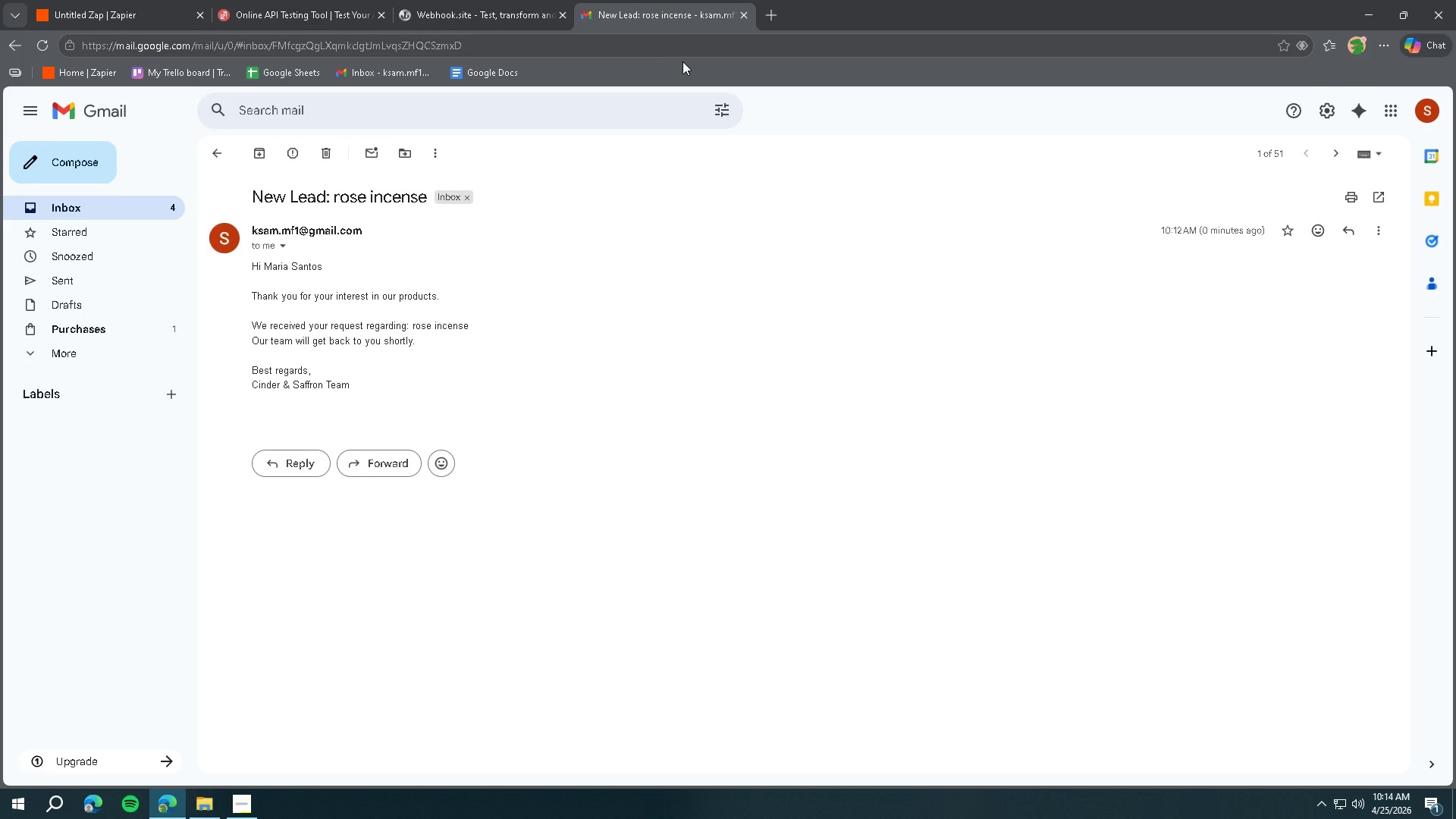 
left_click([147, 14])
 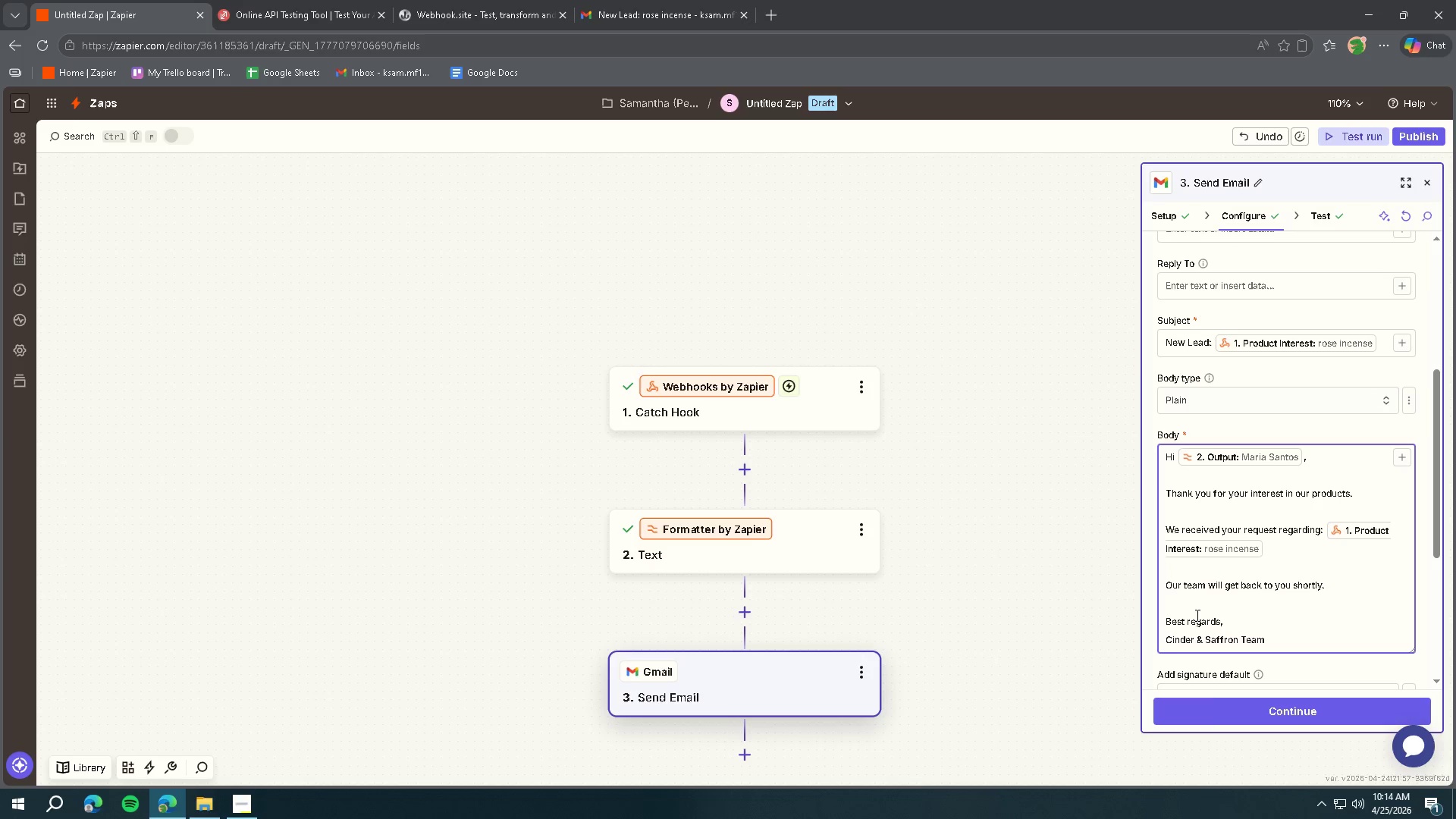 
left_click([1206, 704])
 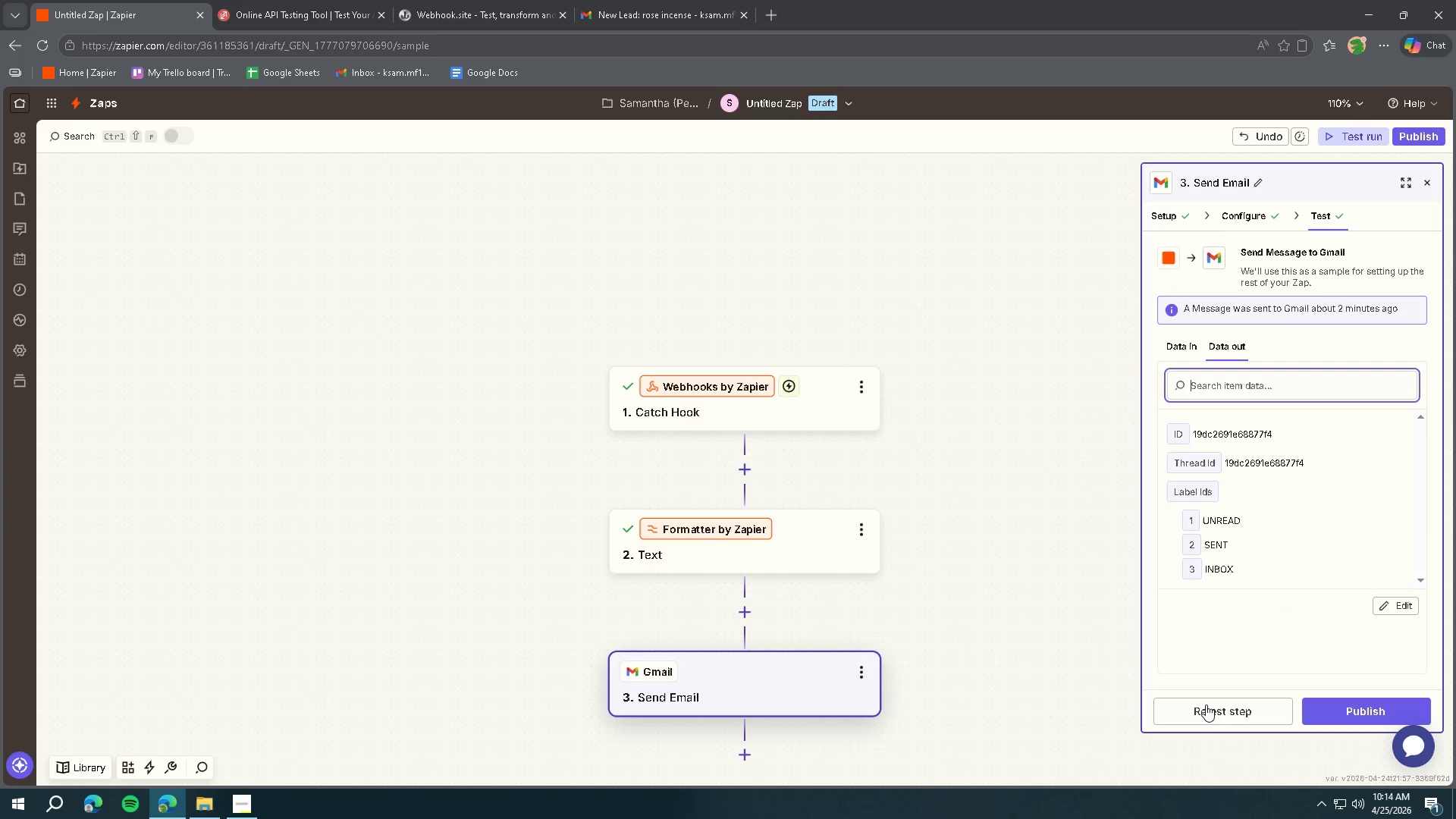 
left_click([1206, 704])
 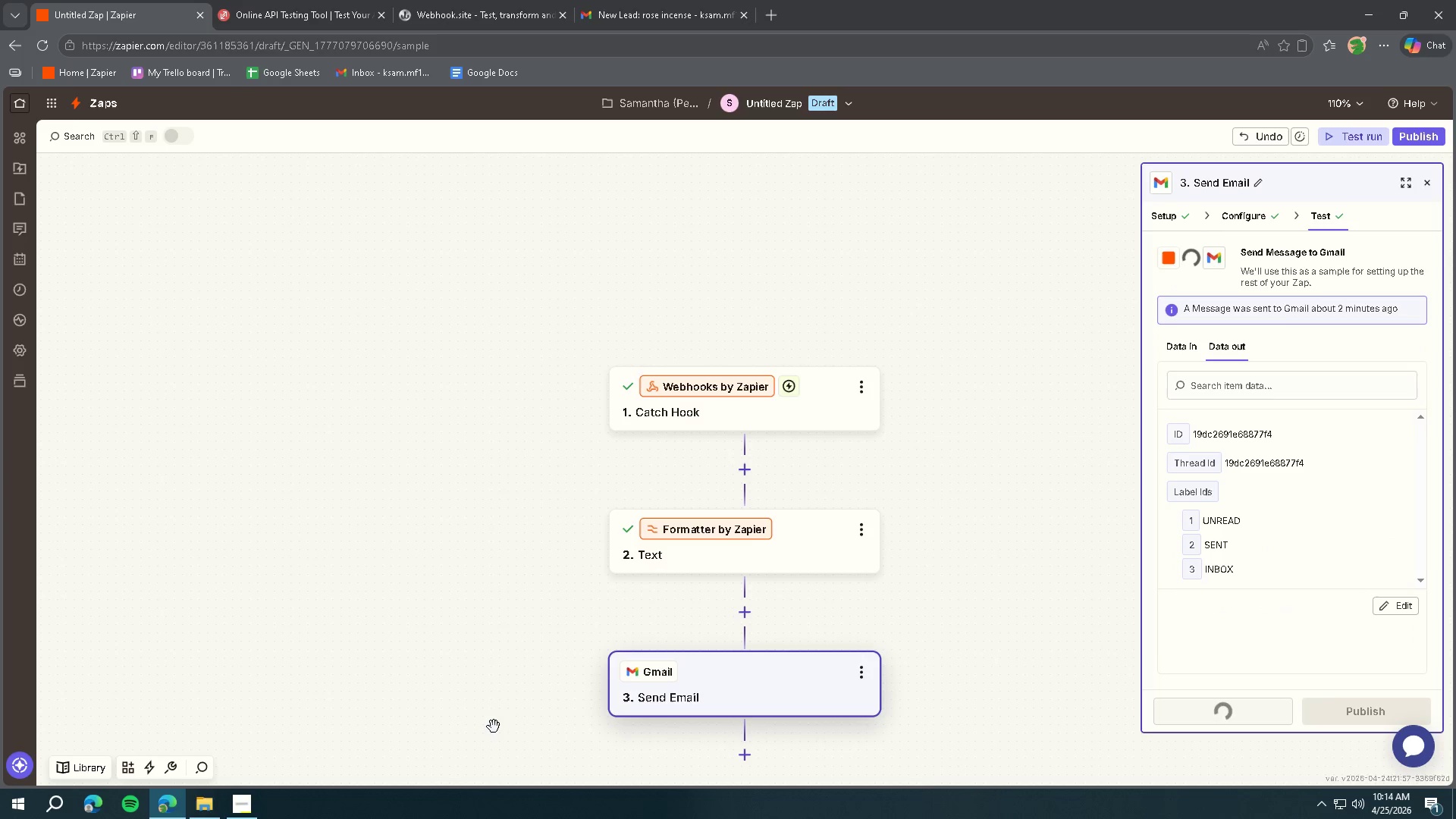 
left_click([248, 805])